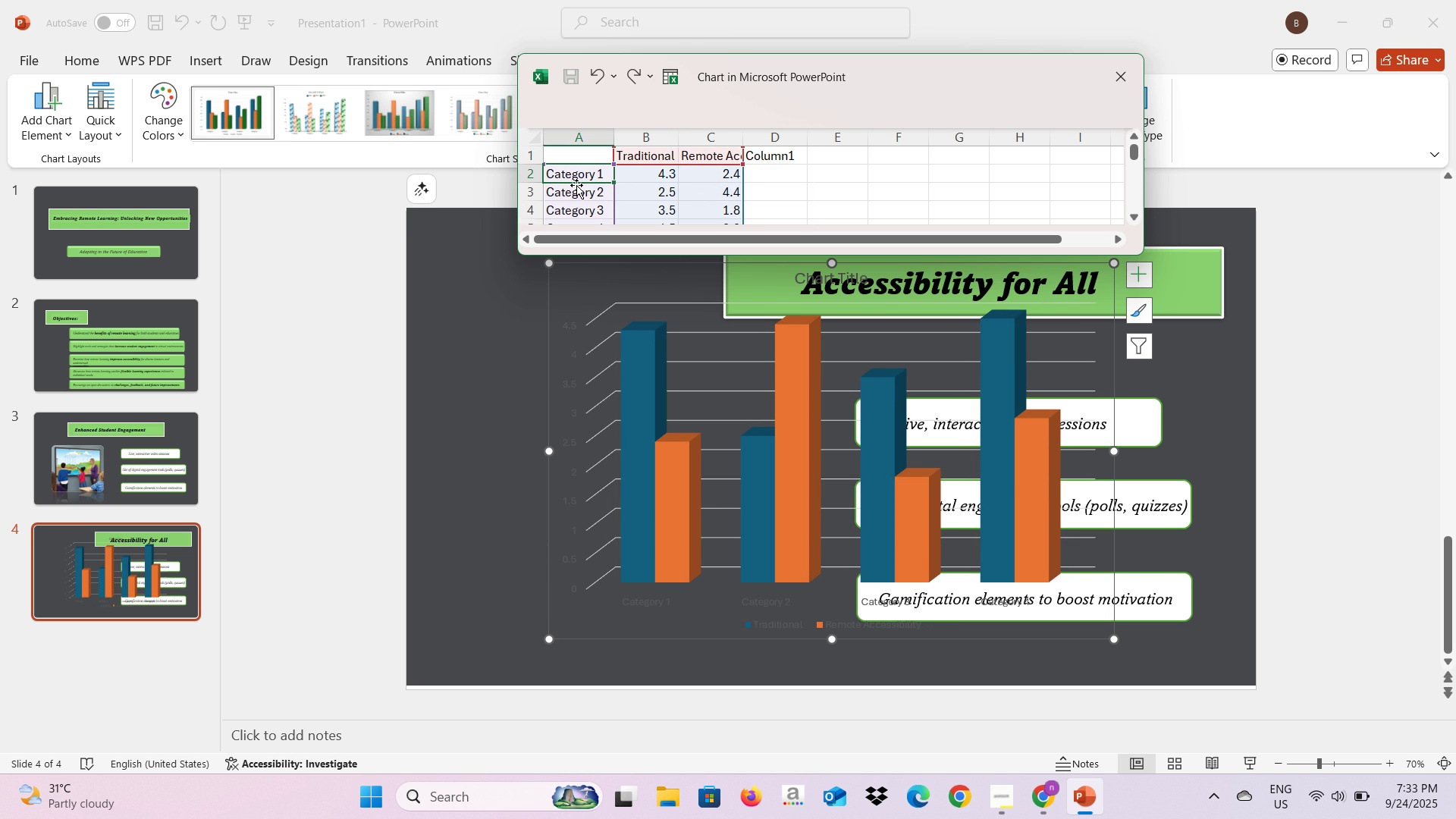 
wait(5.31)
 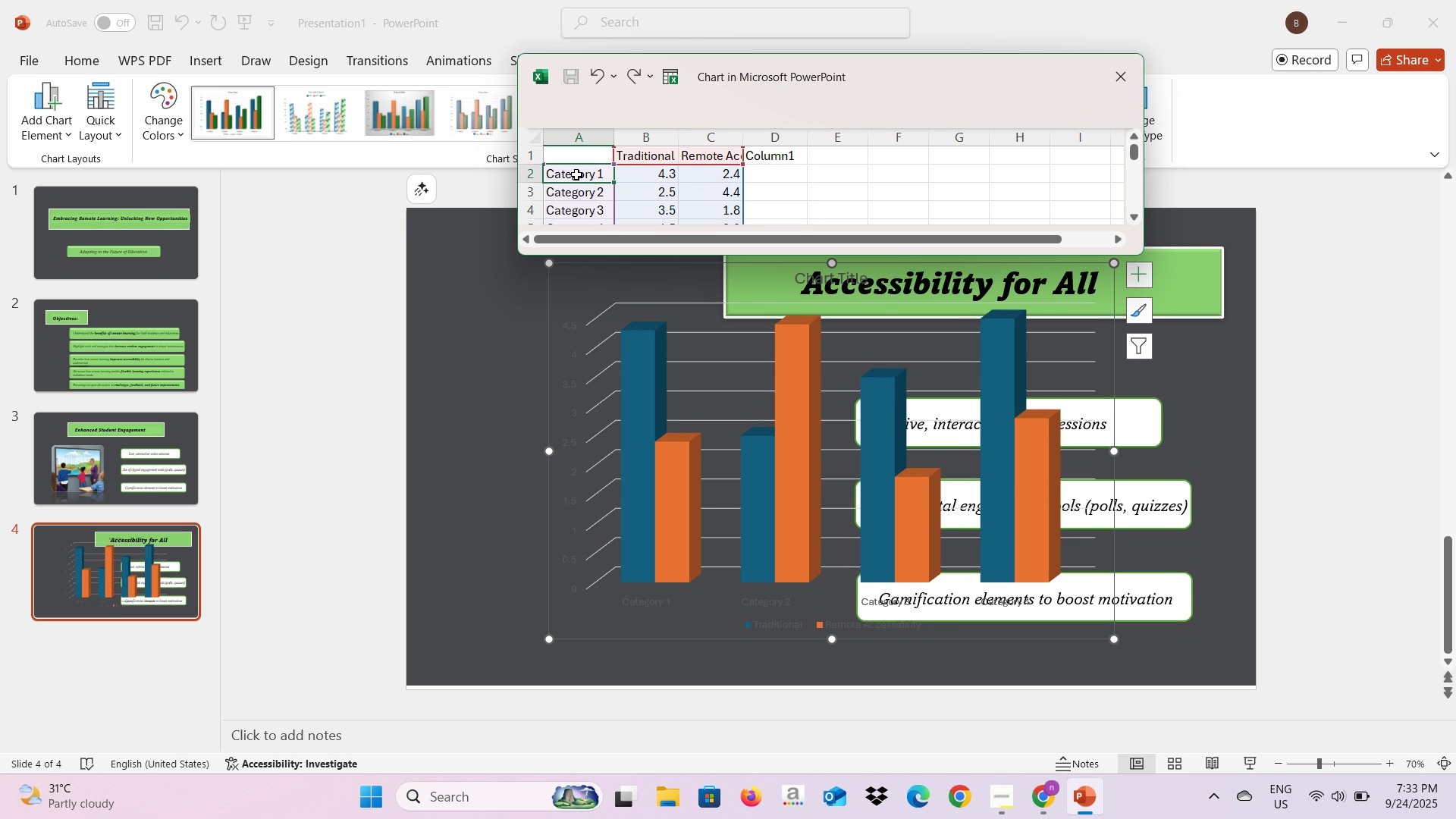 
key(Backspace)
 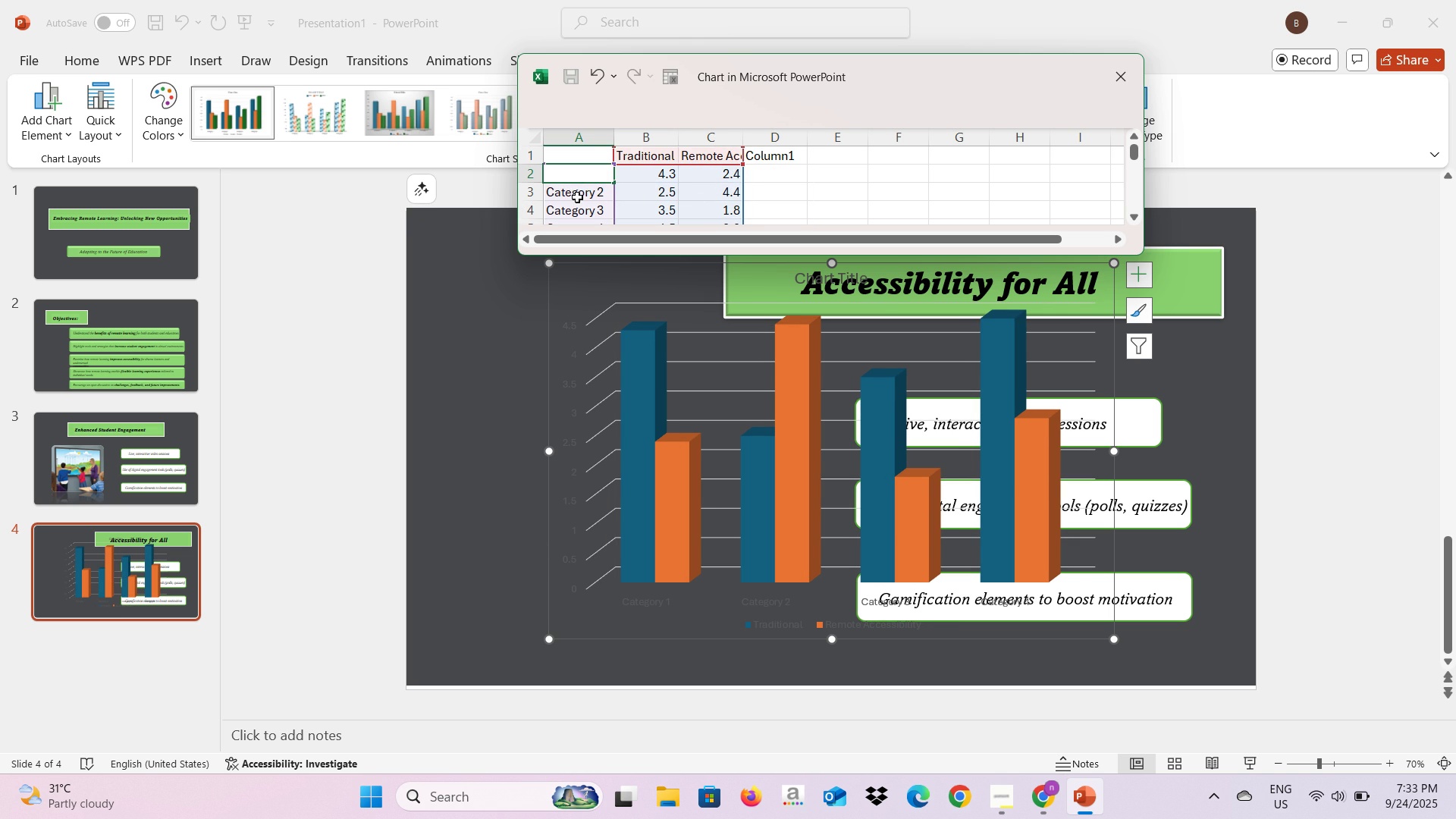 
left_click([577, 197])
 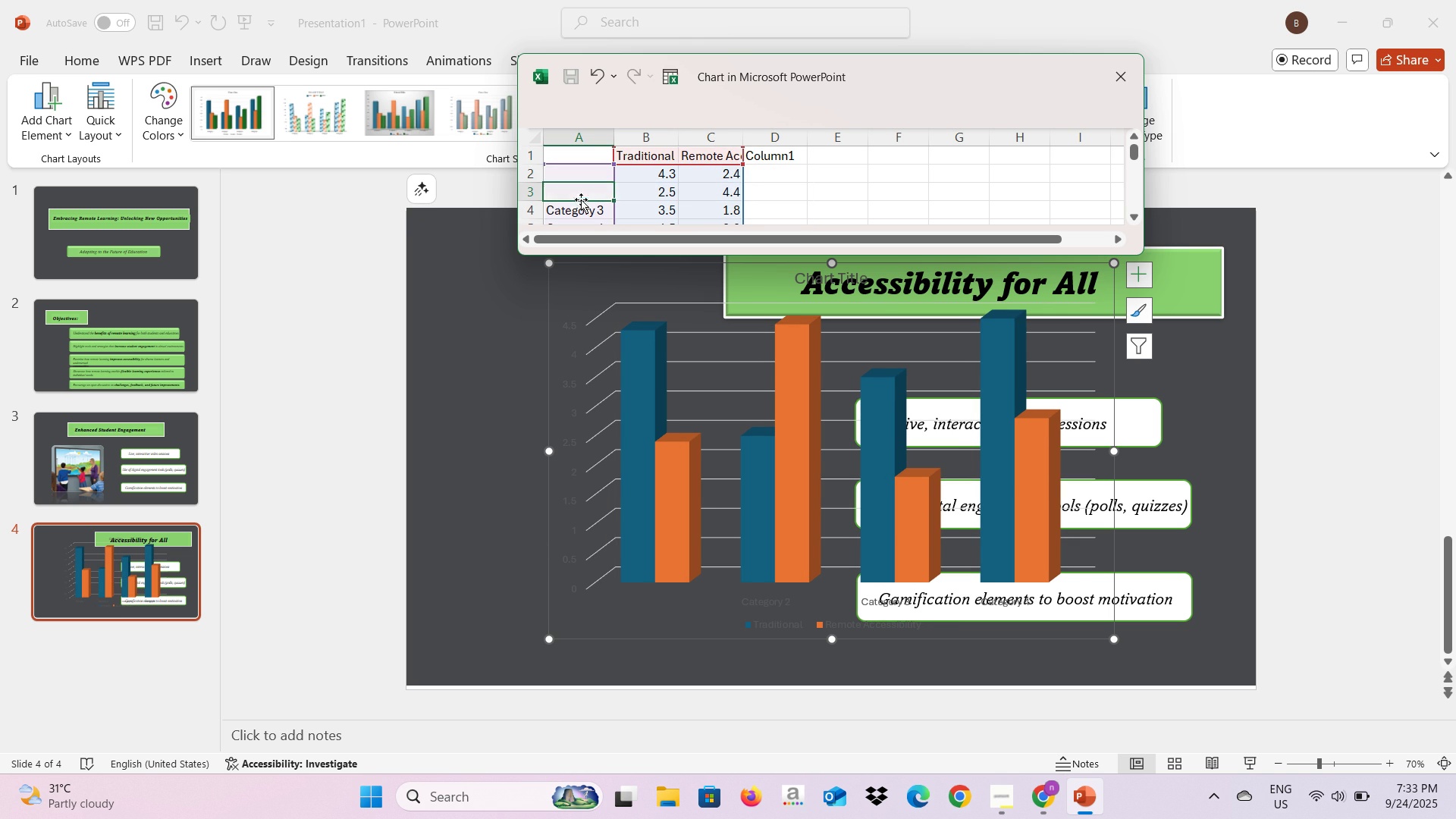 
key(Backspace)
 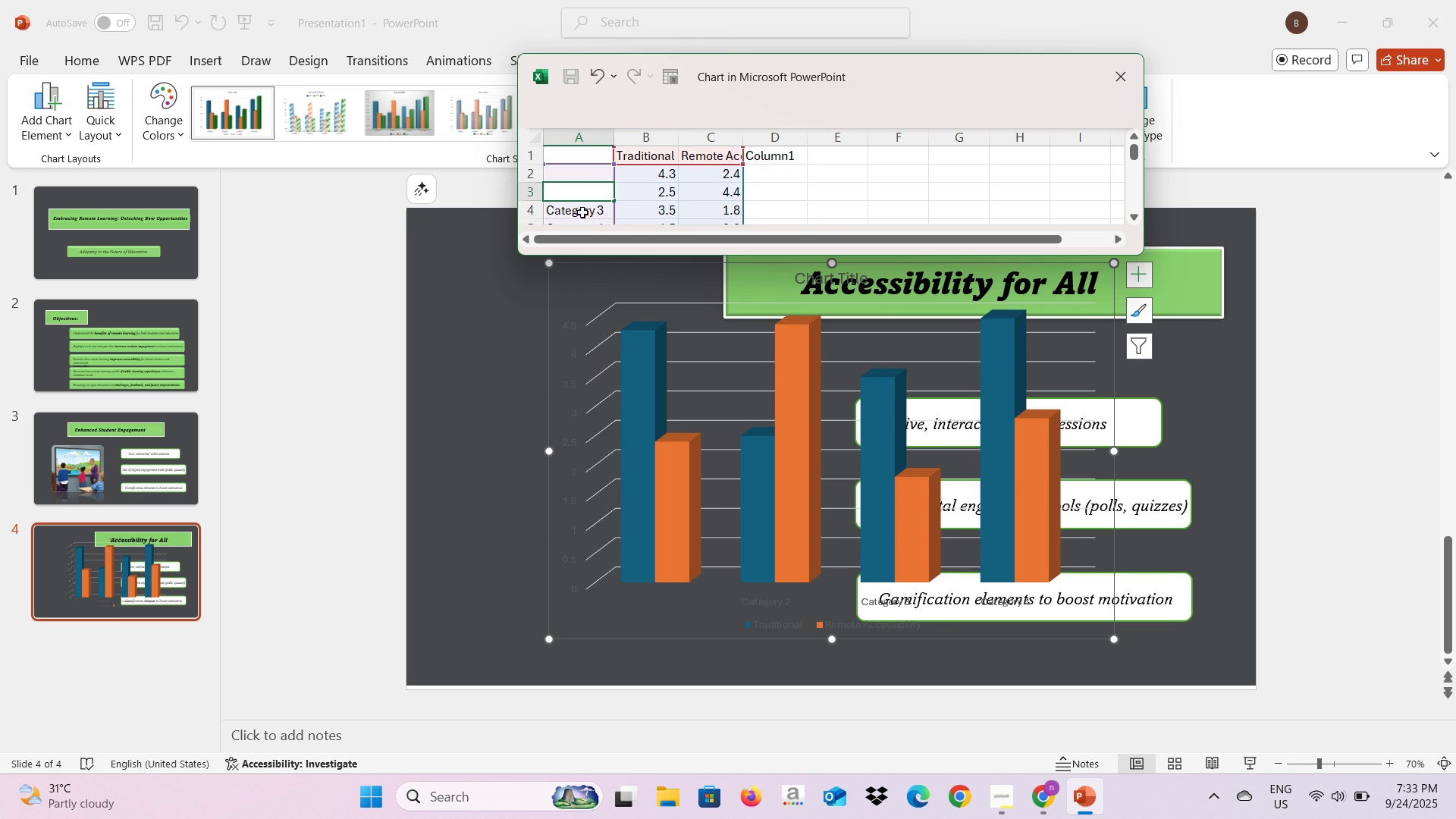 
left_click([582, 212])
 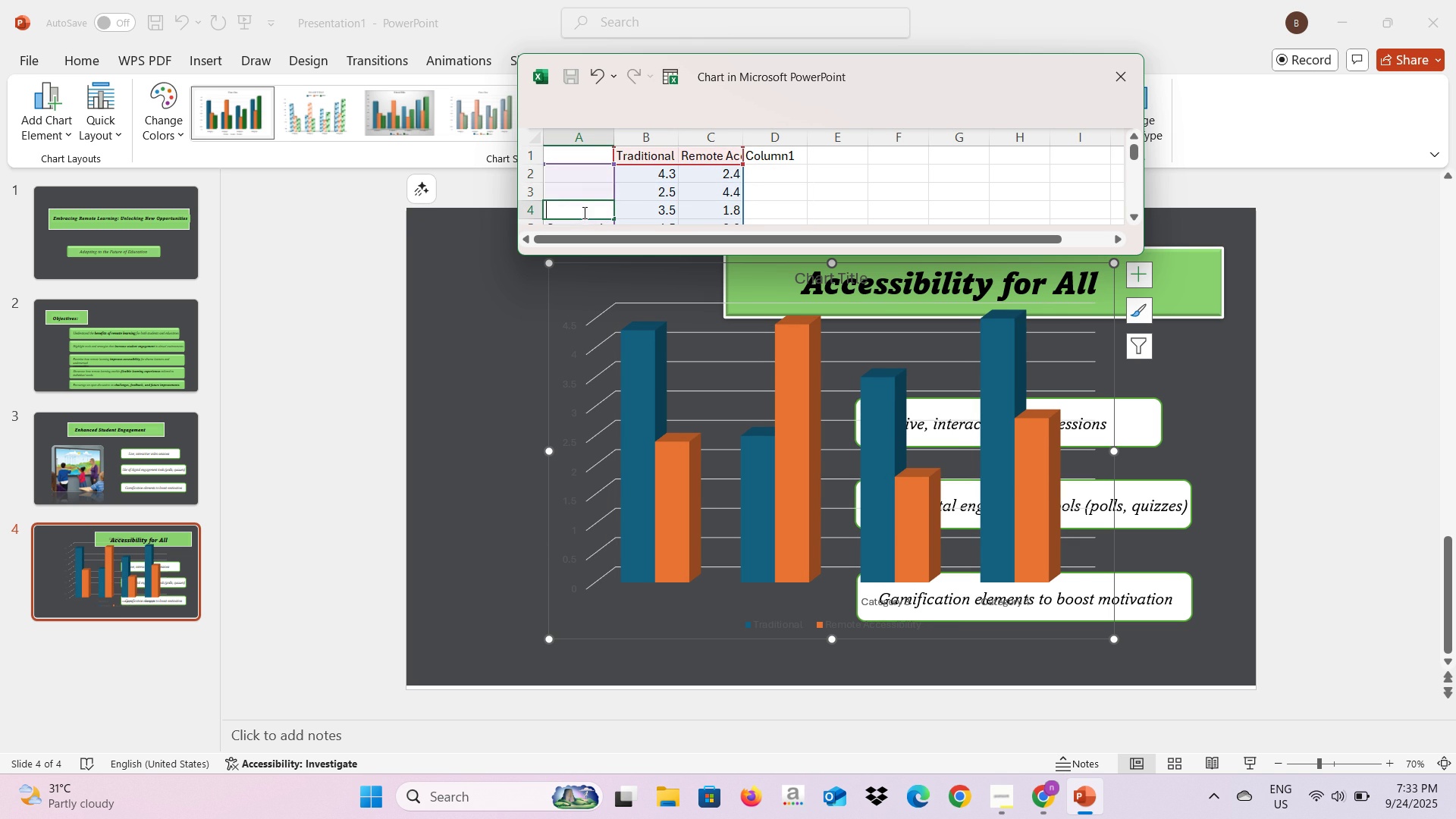 
key(Backspace)
 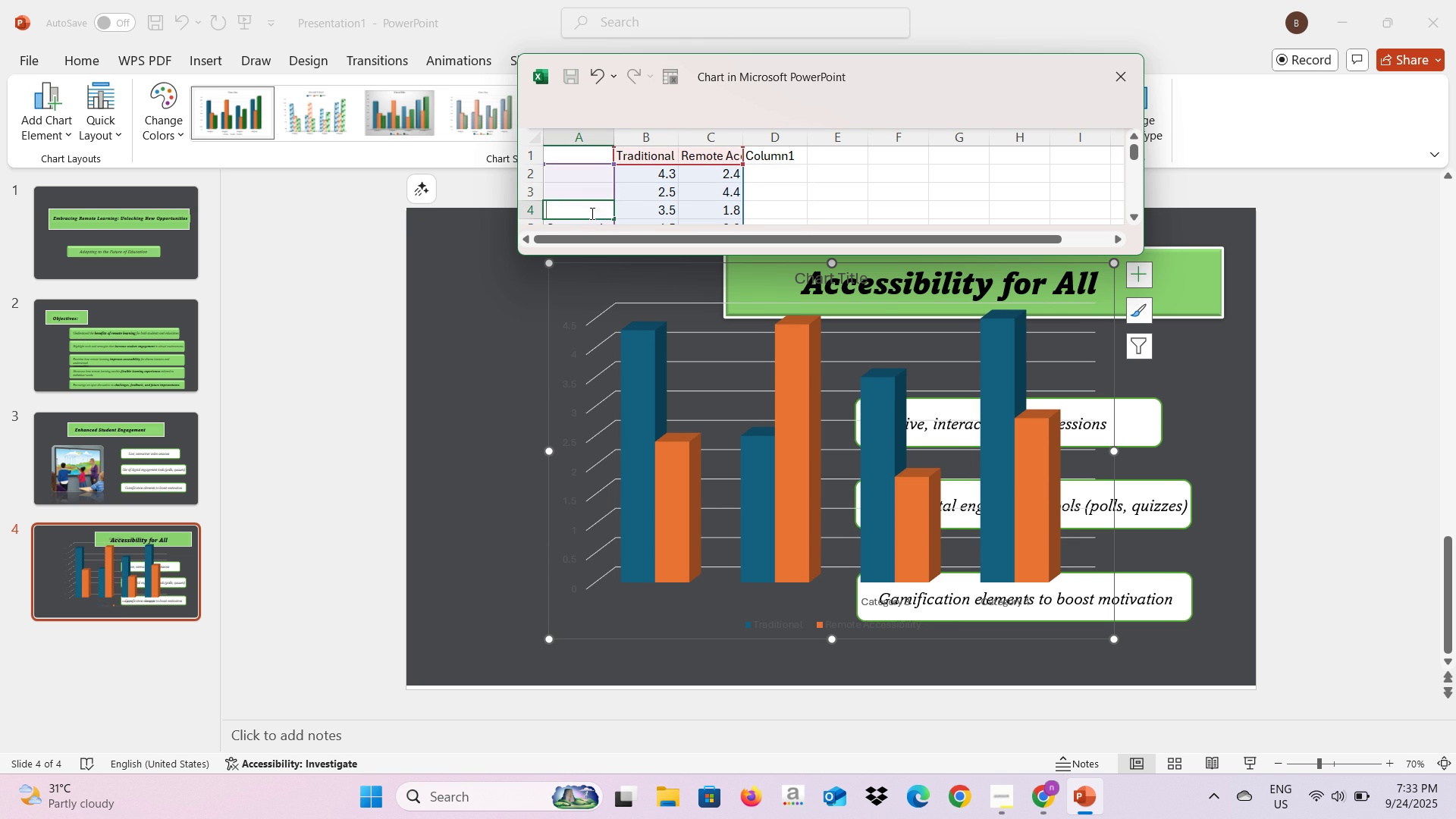 
scroll: coordinate [591, 213], scroll_direction: down, amount: 1.0
 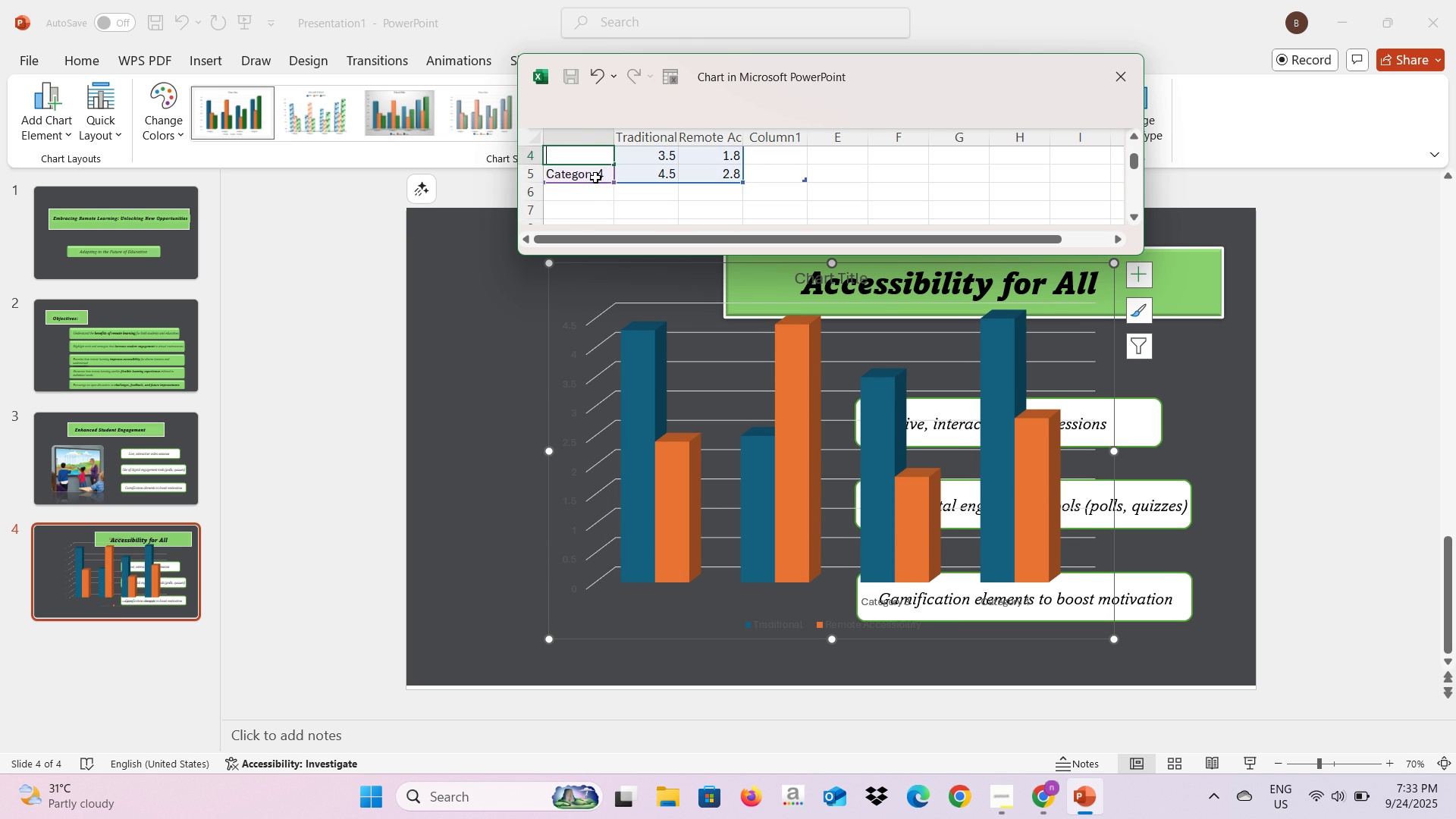 
left_click([595, 177])
 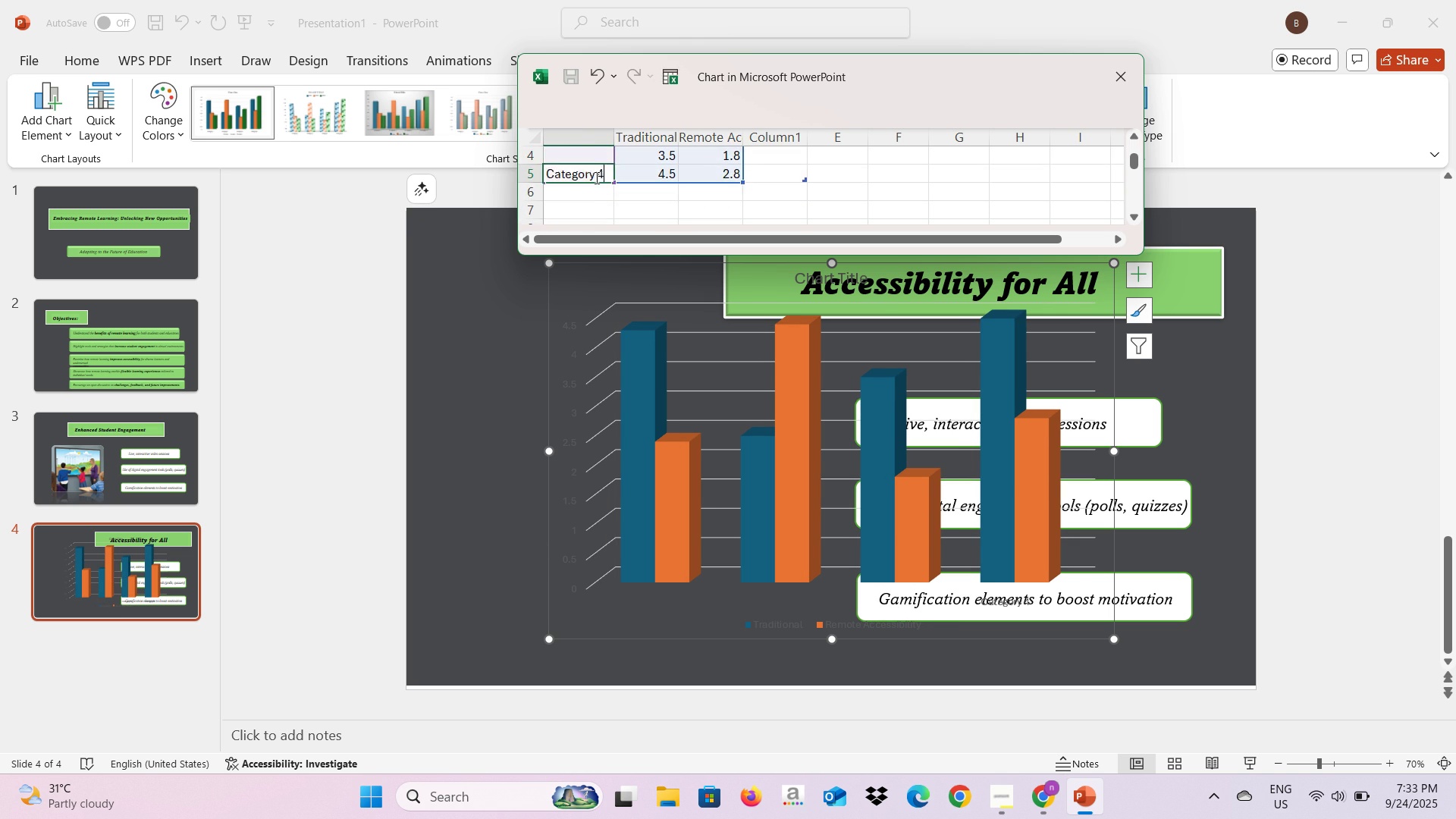 
key(Backspace)
 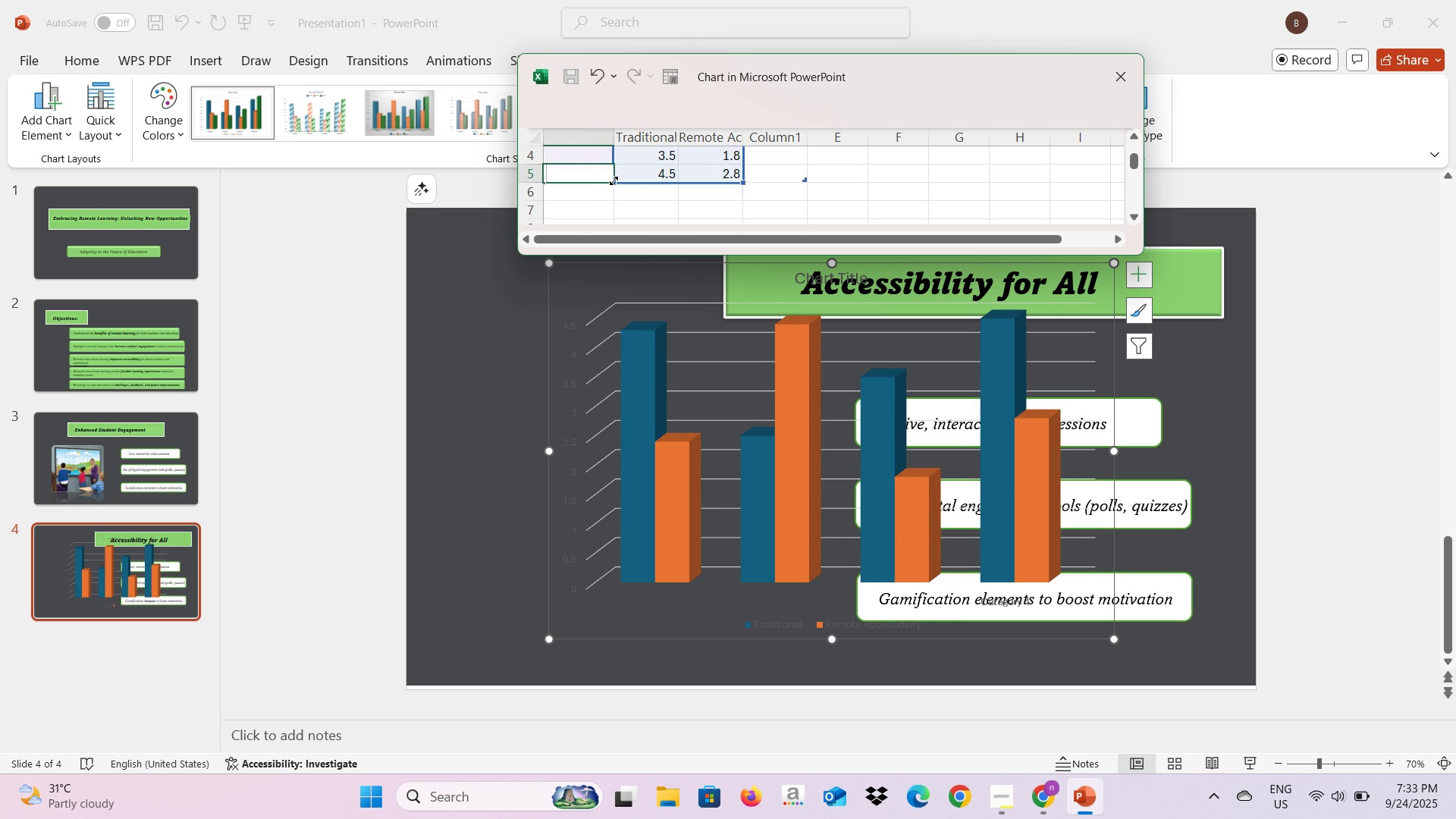 
scroll: coordinate [613, 180], scroll_direction: up, amount: 1.0
 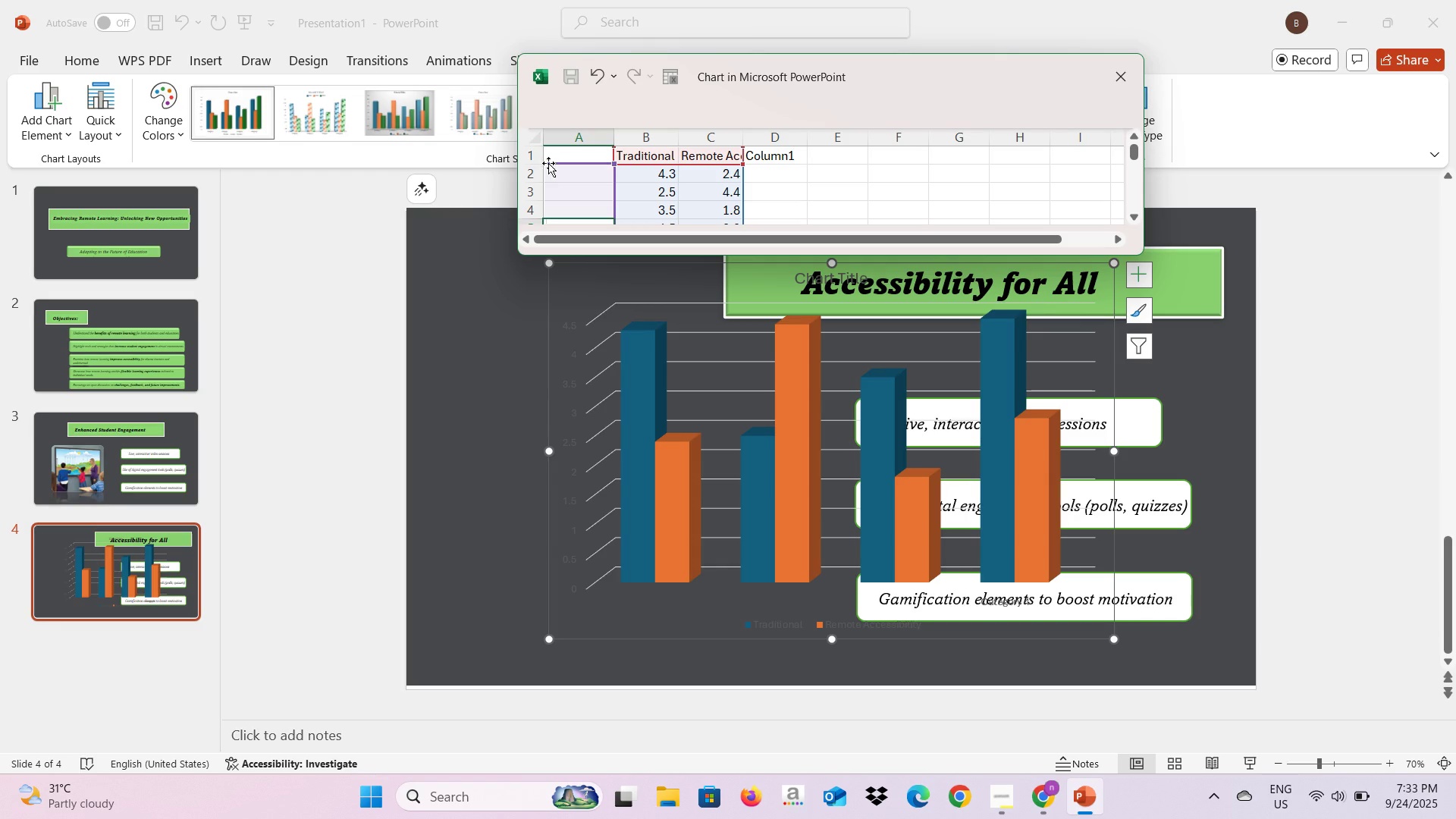 
left_click_drag(start_coordinate=[544, 163], to_coordinate=[610, 165])
 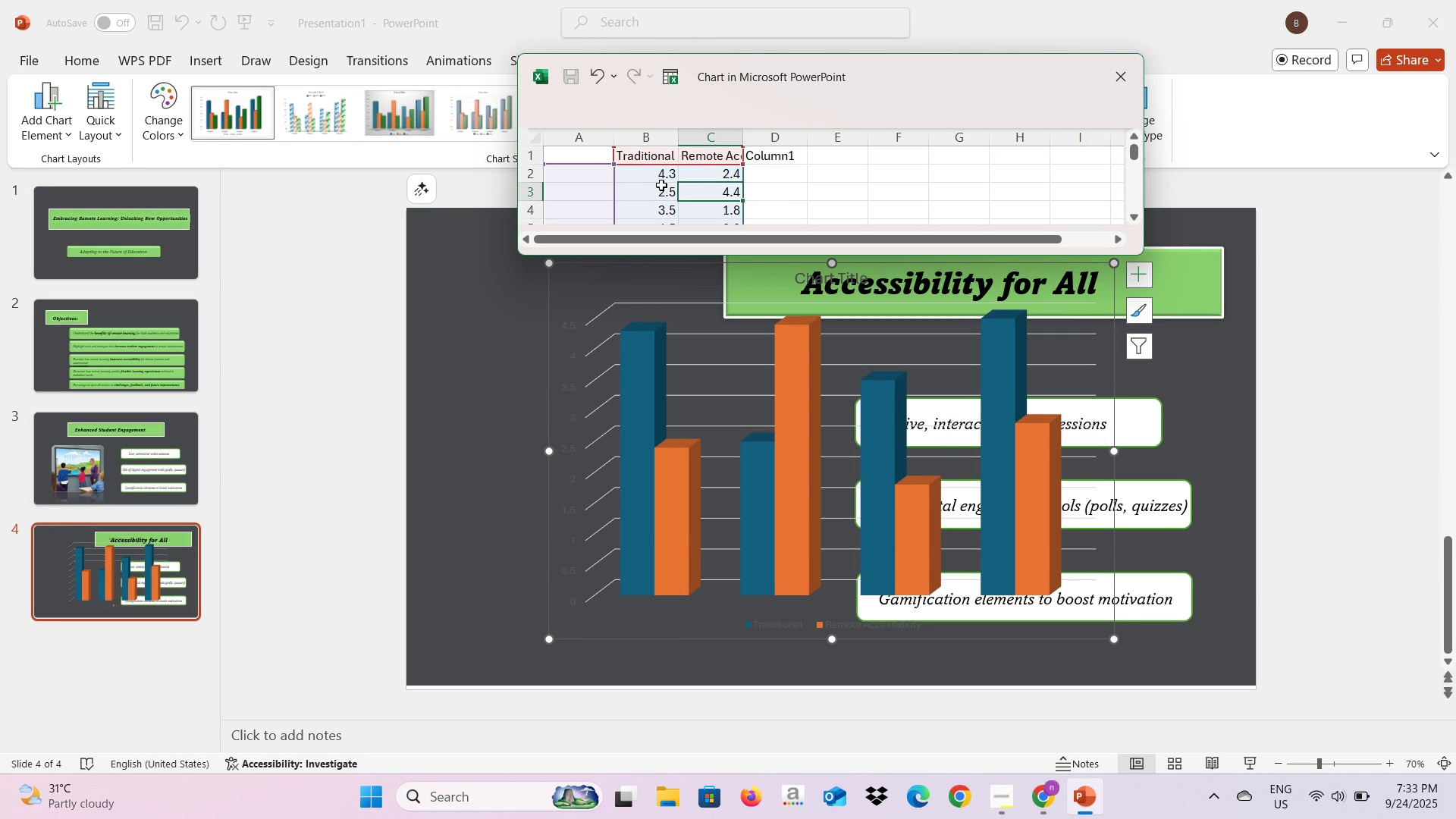 
left_click([654, 177])
 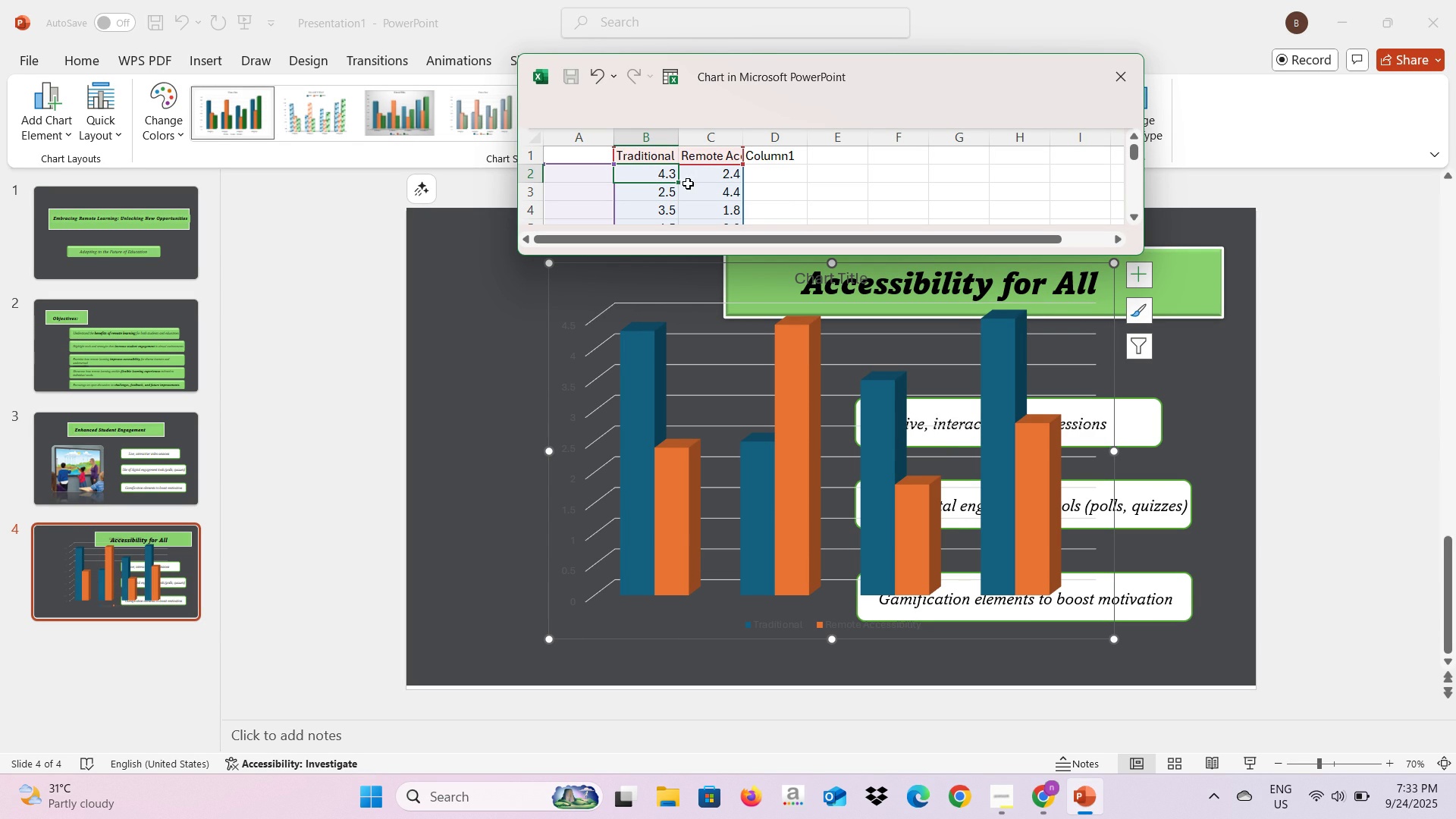 
left_click([698, 177])
 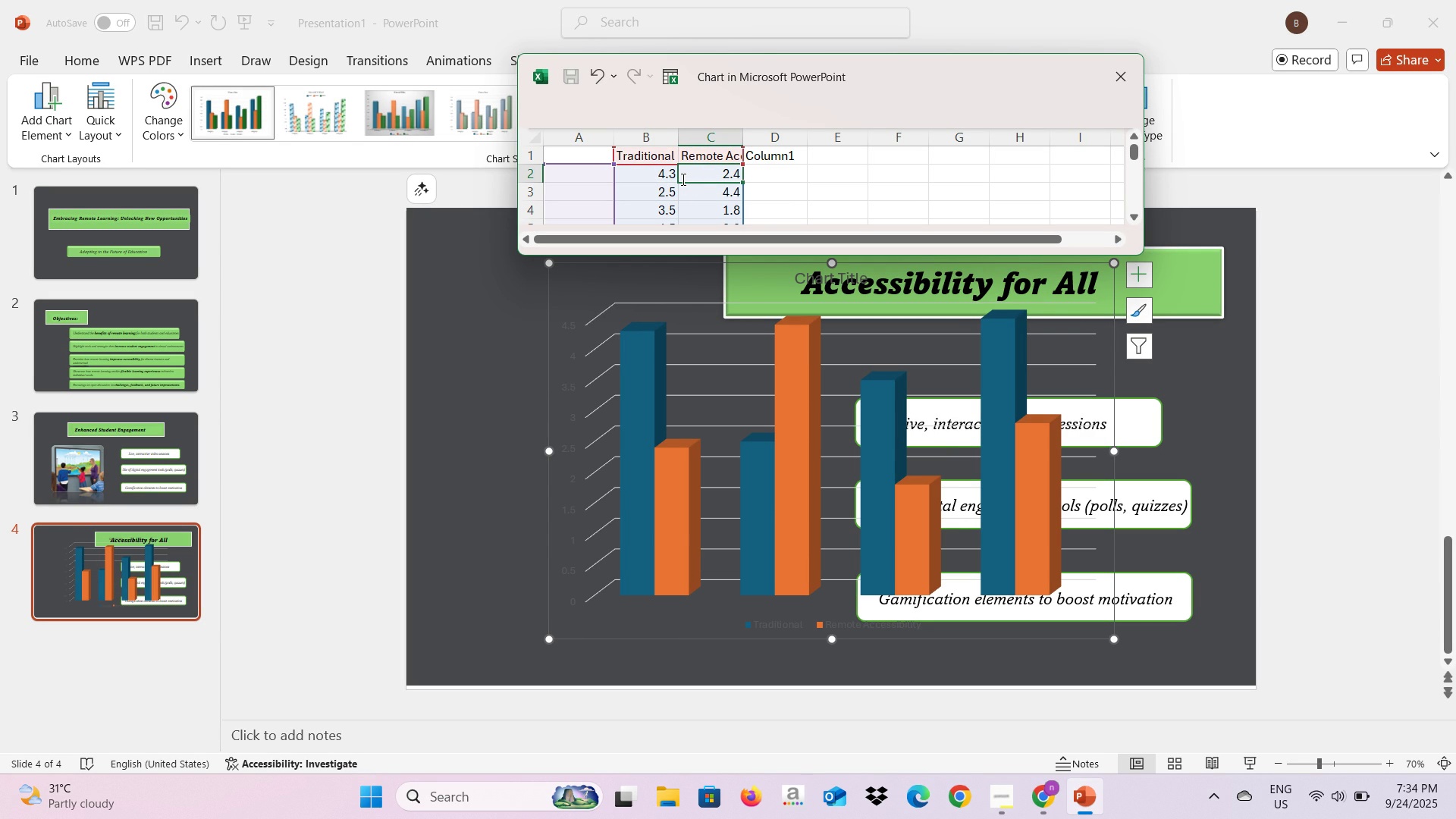 
key(7)
 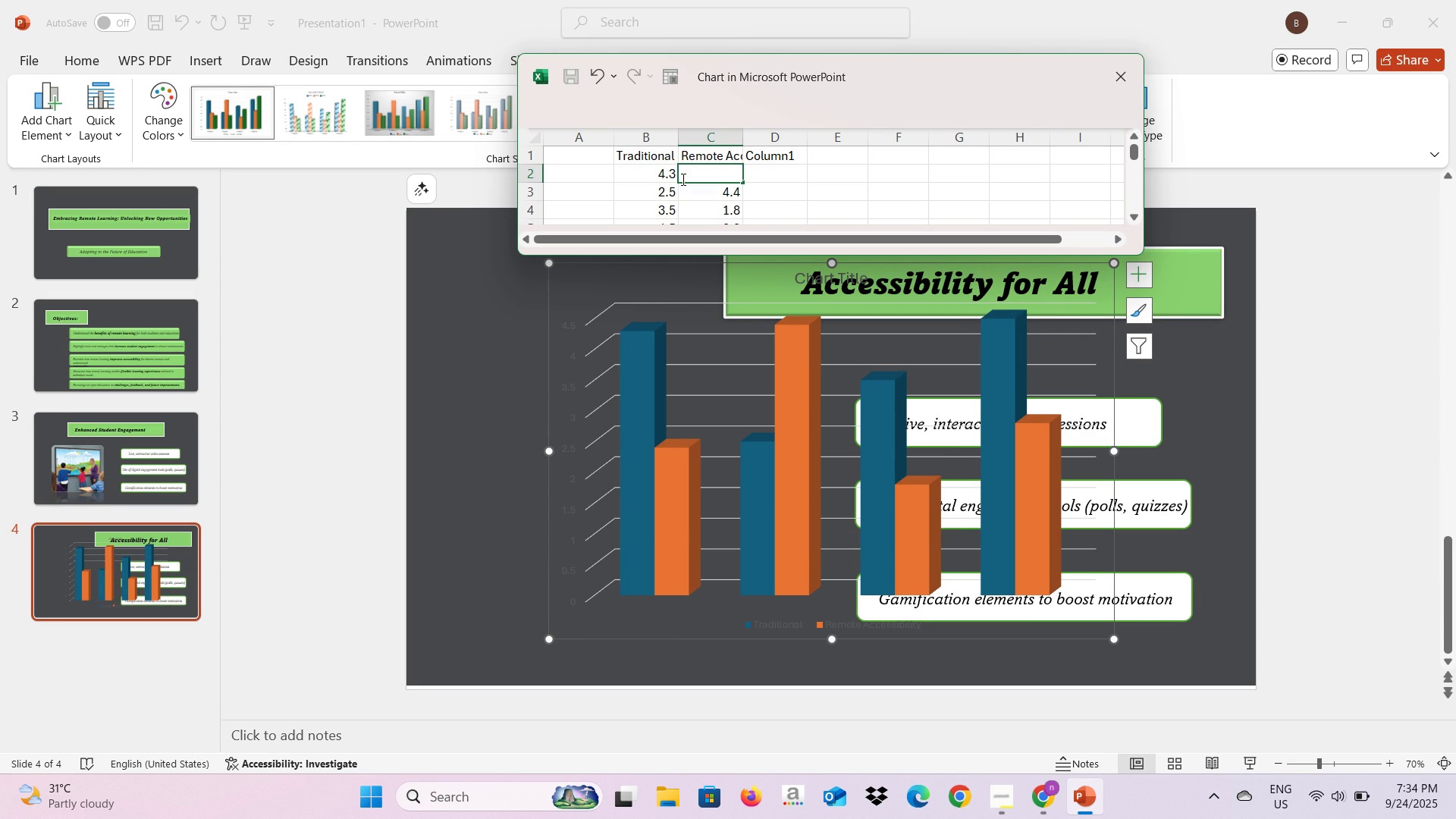 
key(Backspace)
 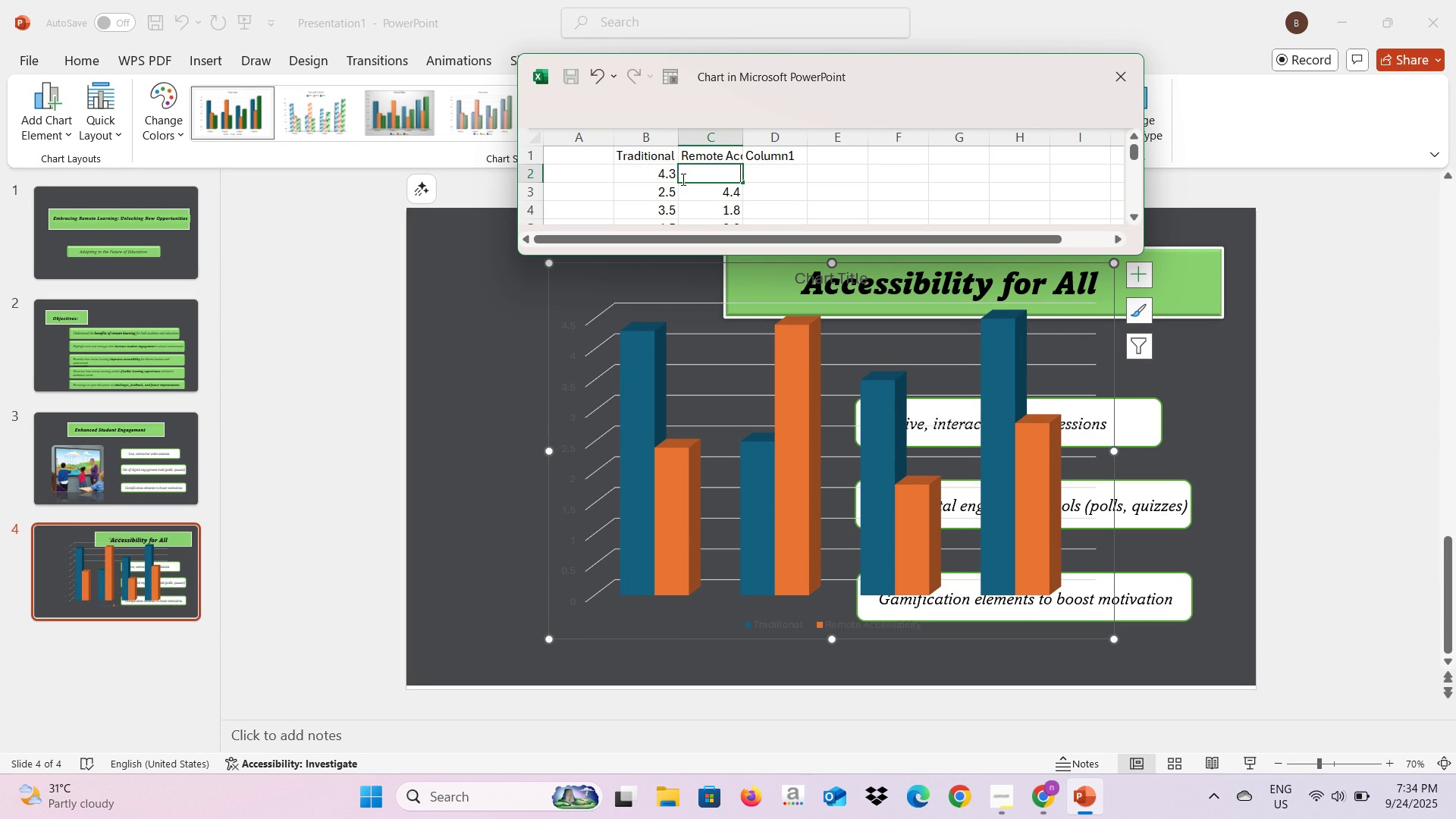 
wait(6.2)
 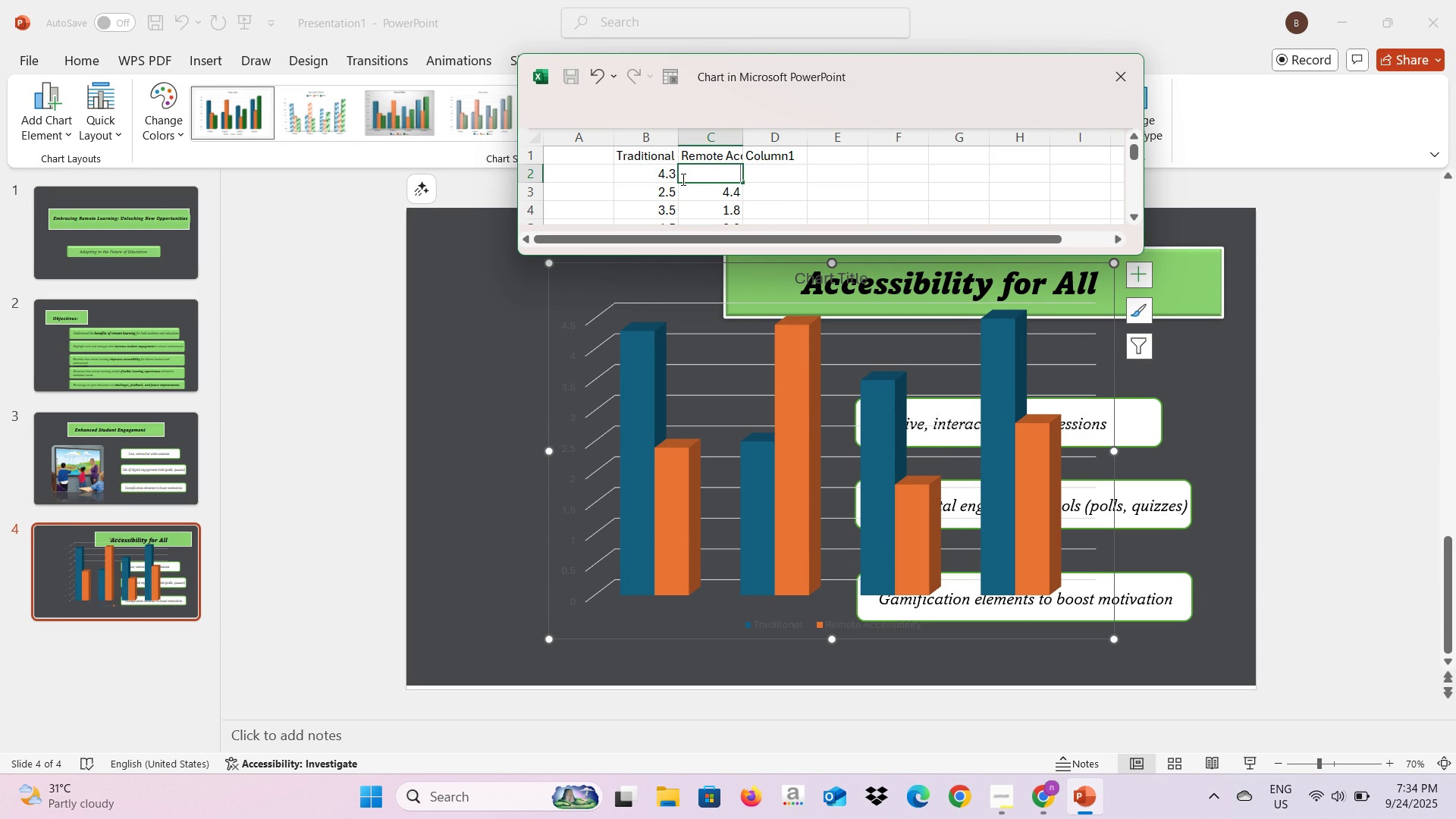 
key(5)
 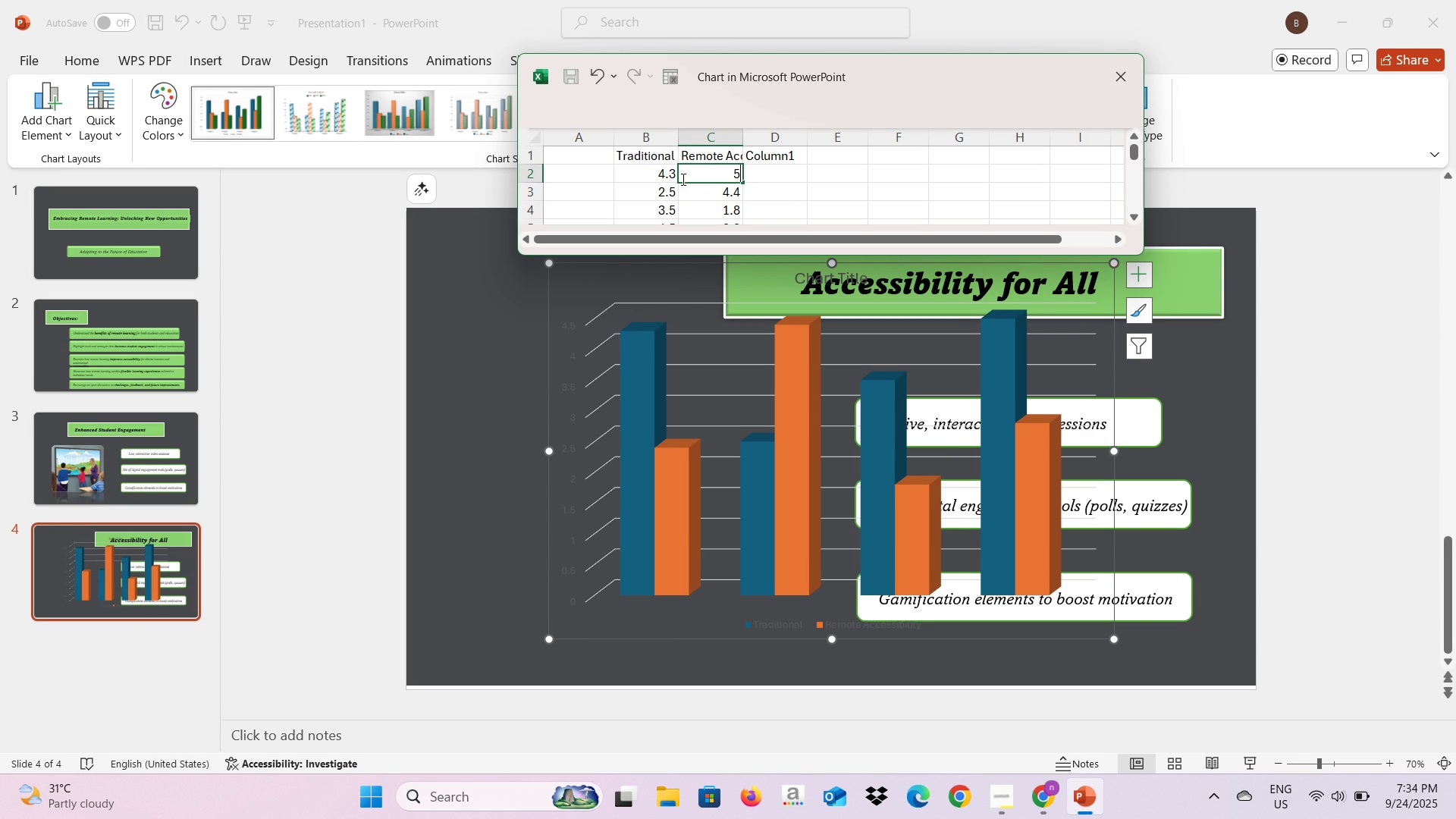 
key(Period)
 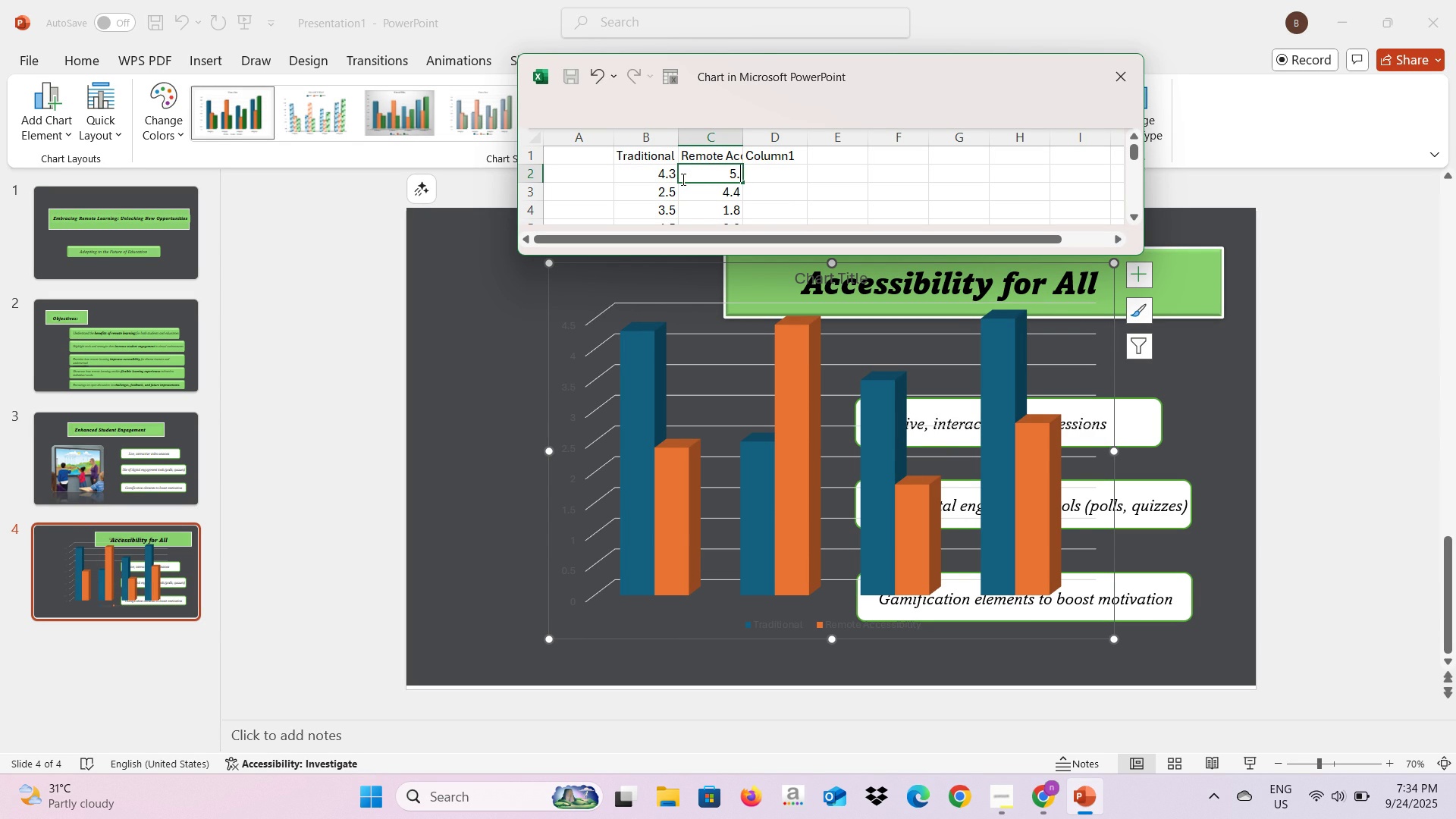 
key(7)
 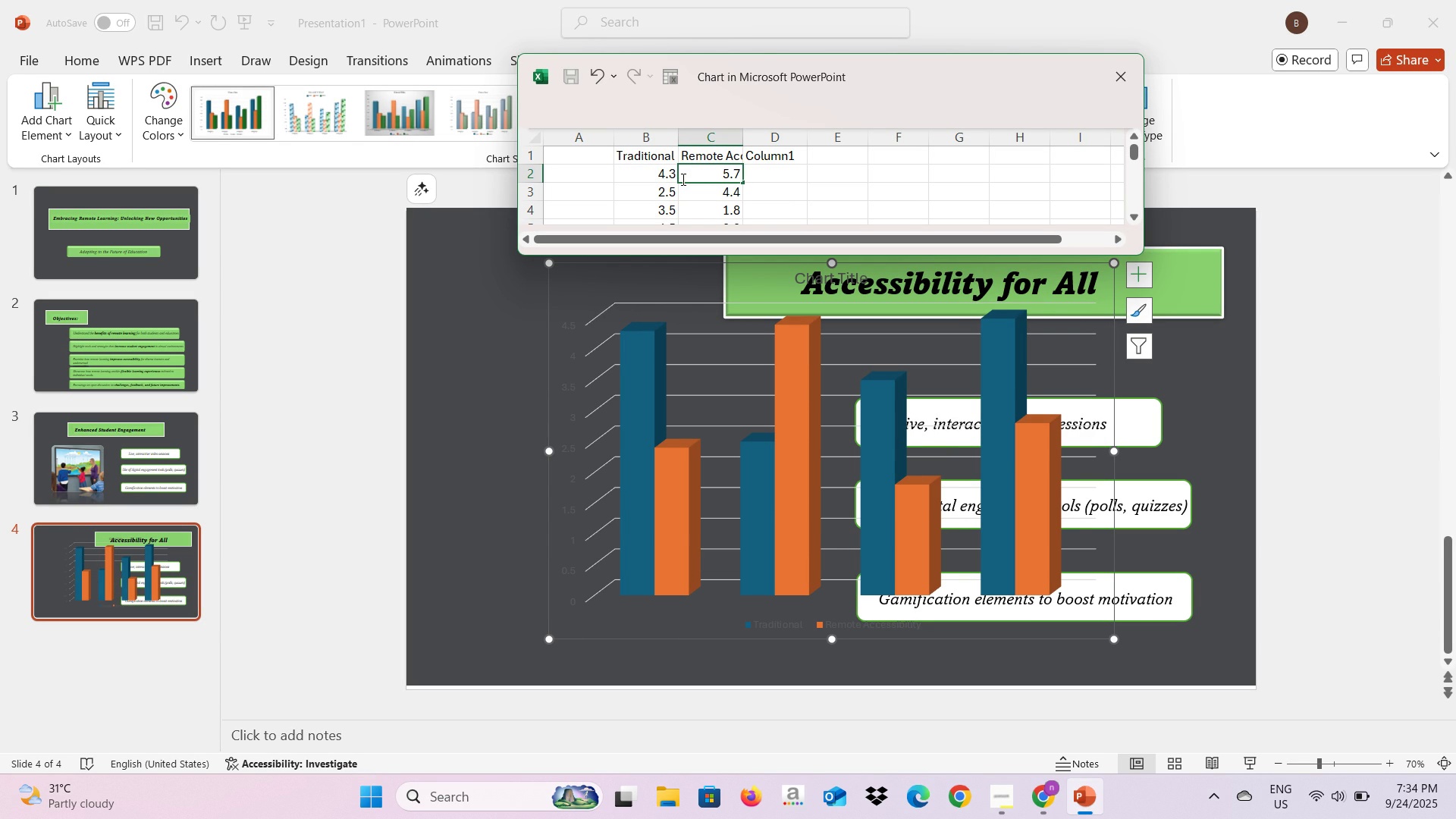 
key(Enter)
 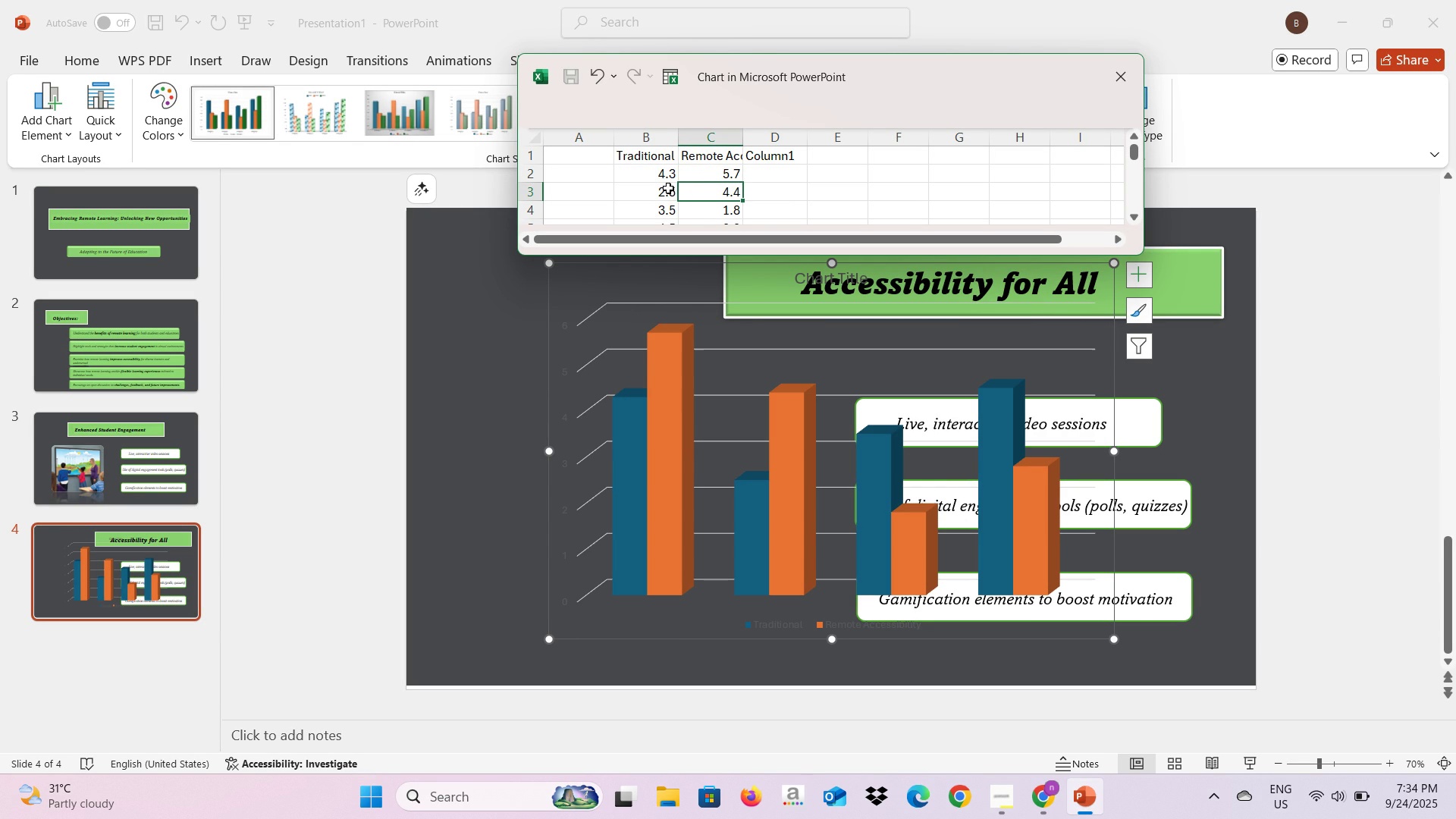 
left_click([668, 188])
 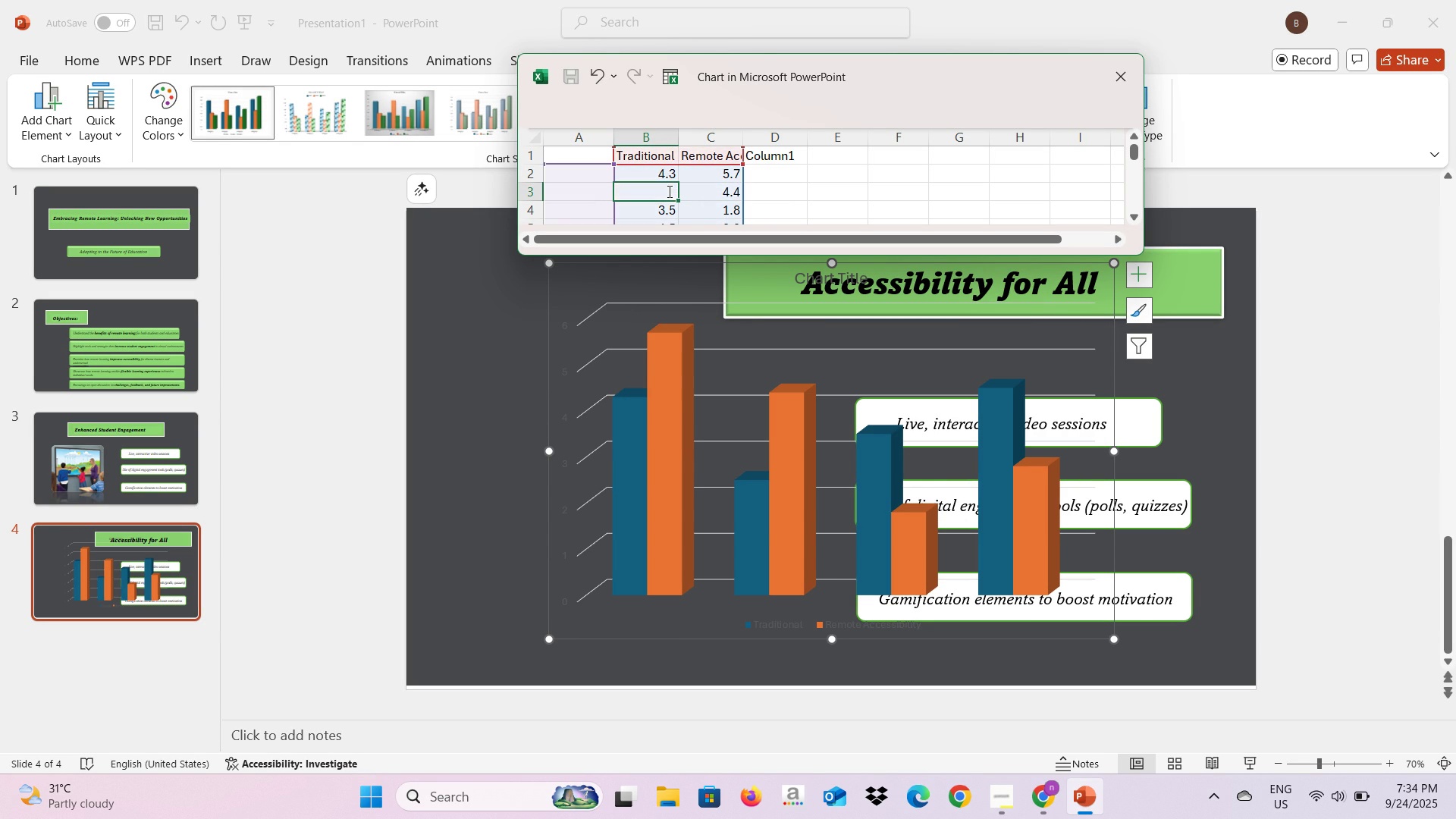 
key(Backspace)
 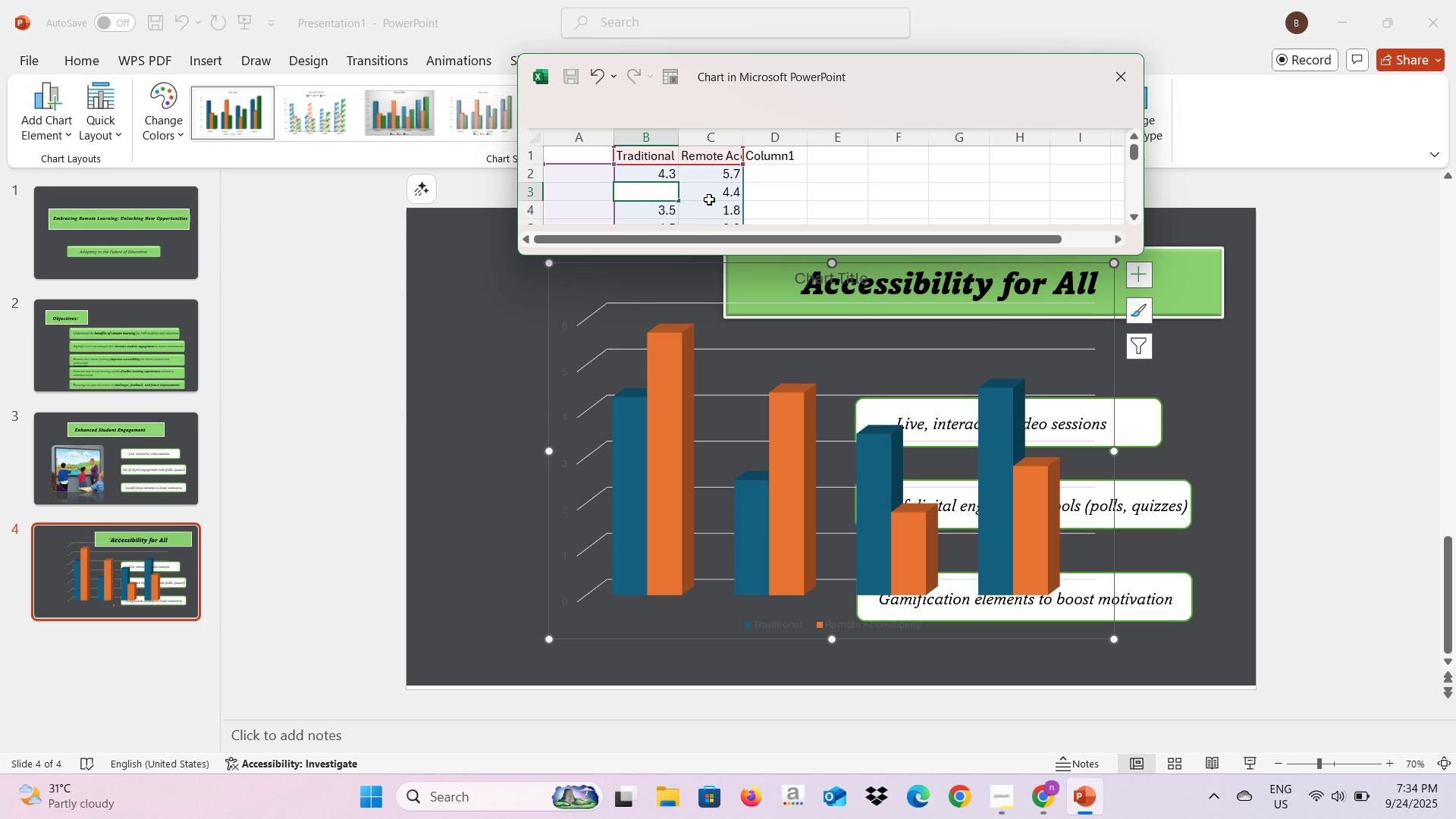 
left_click([709, 199])
 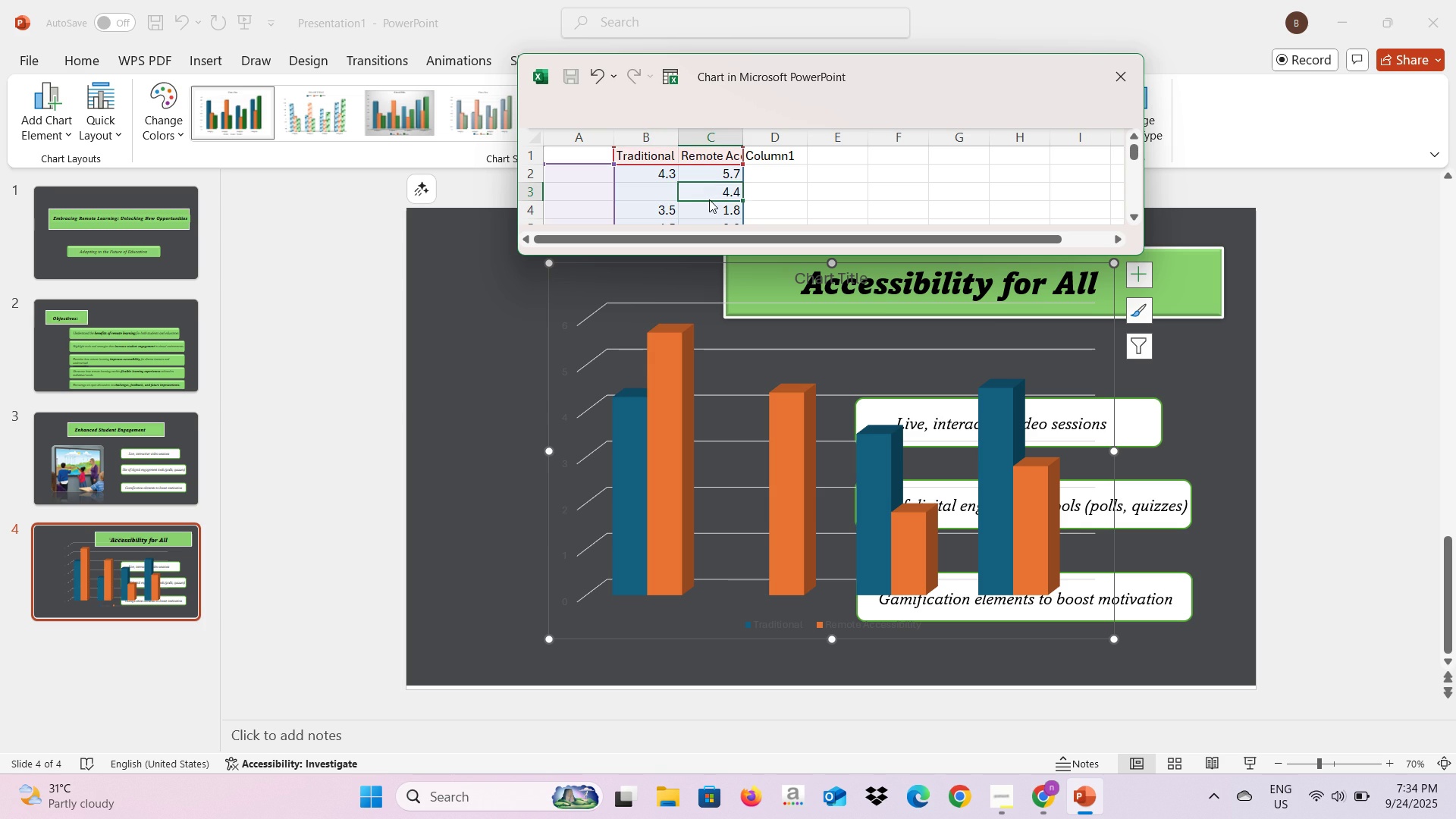 
key(Backspace)
 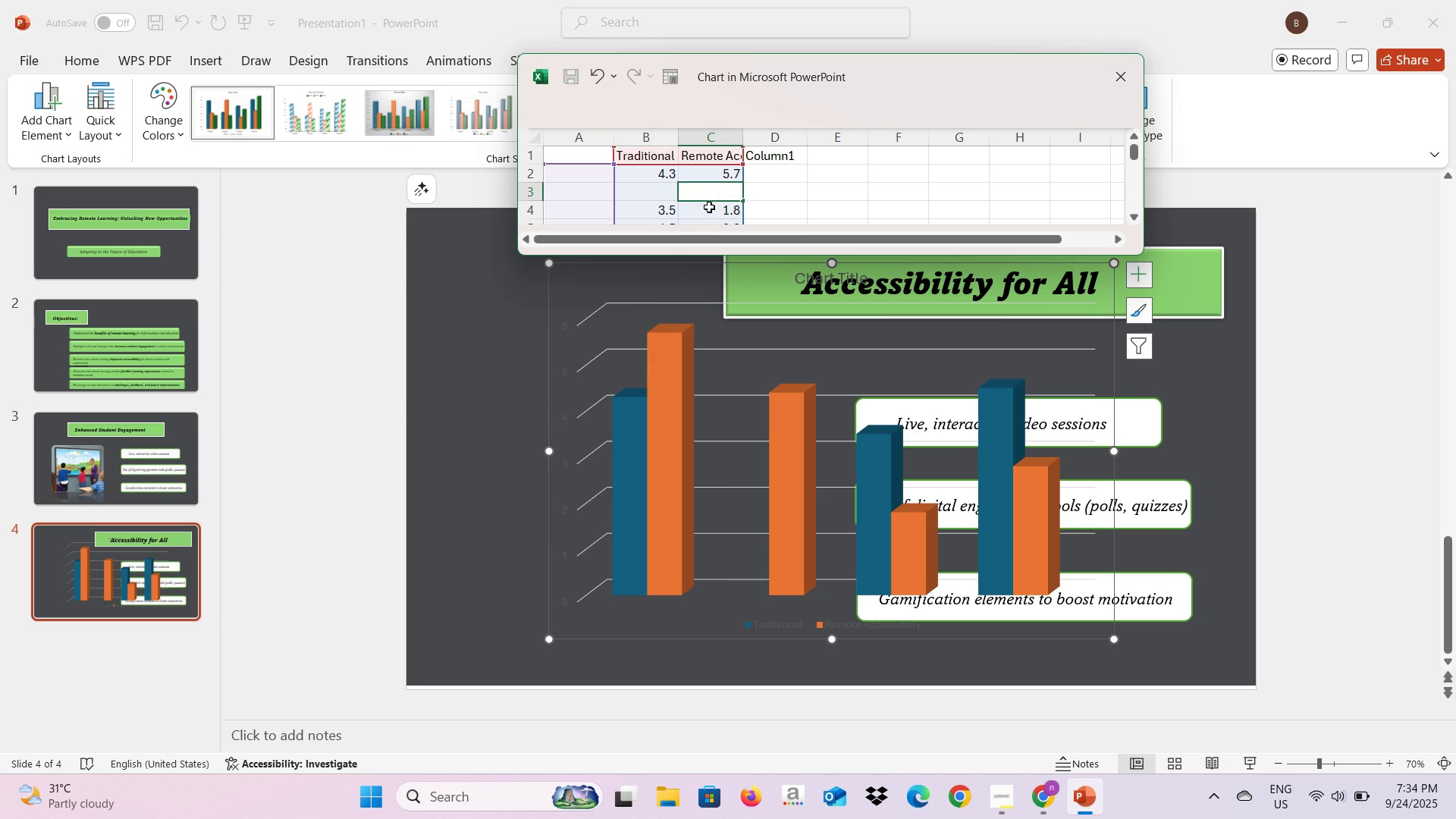 
left_click([709, 207])
 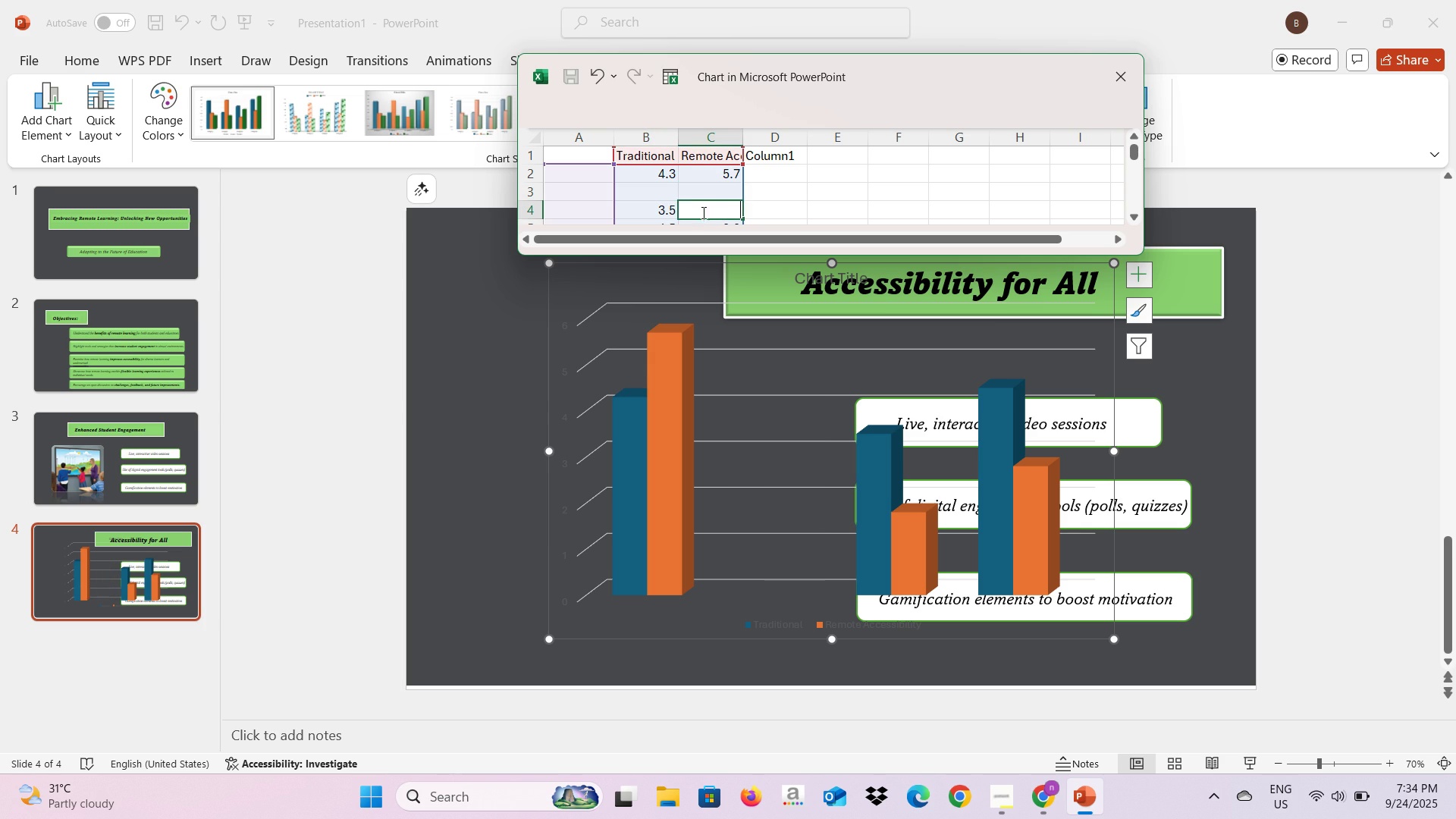 
key(Backspace)
 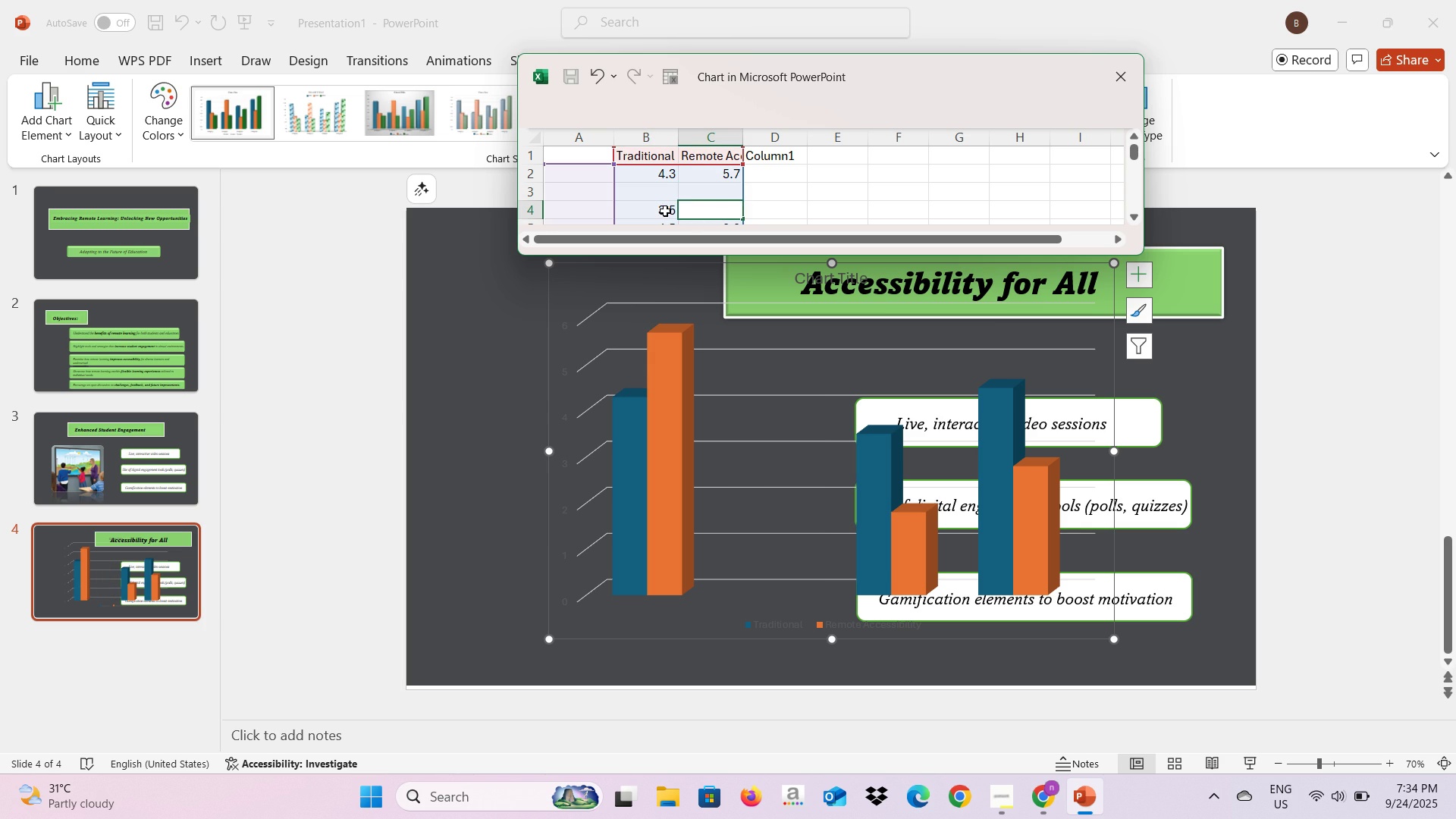 
left_click([665, 211])
 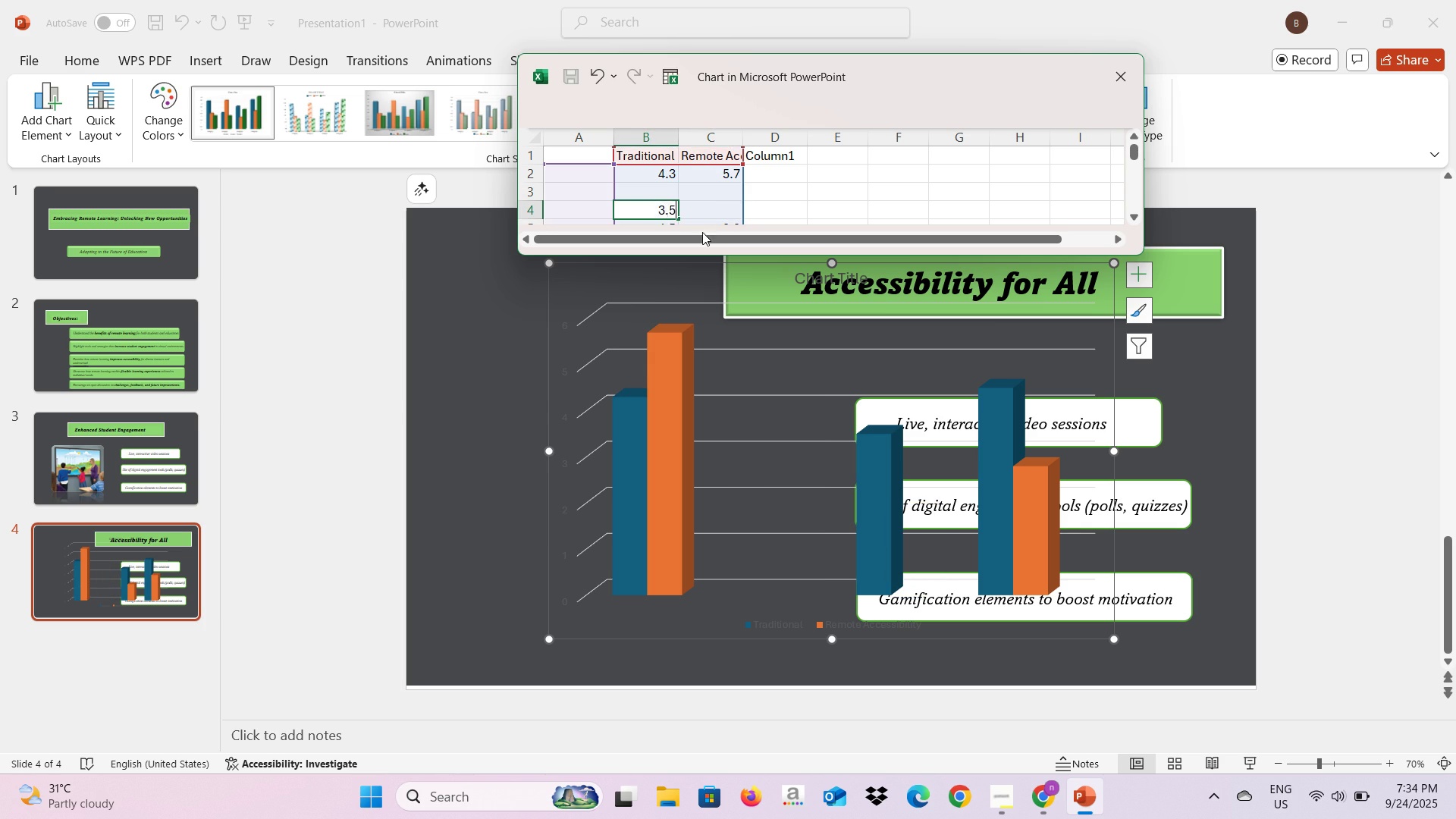 
key(Backspace)
 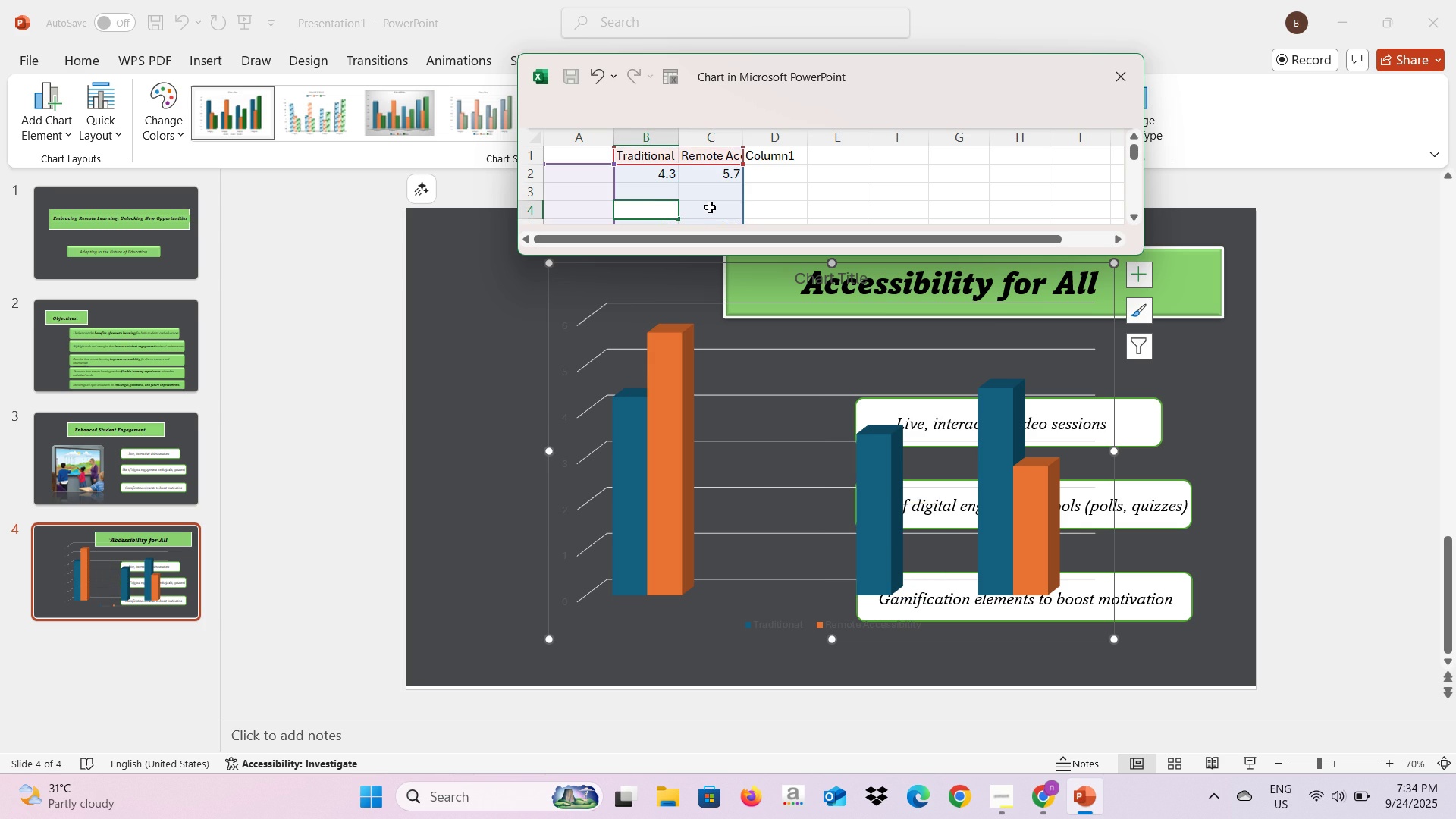 
scroll: coordinate [710, 207], scroll_direction: down, amount: 1.0
 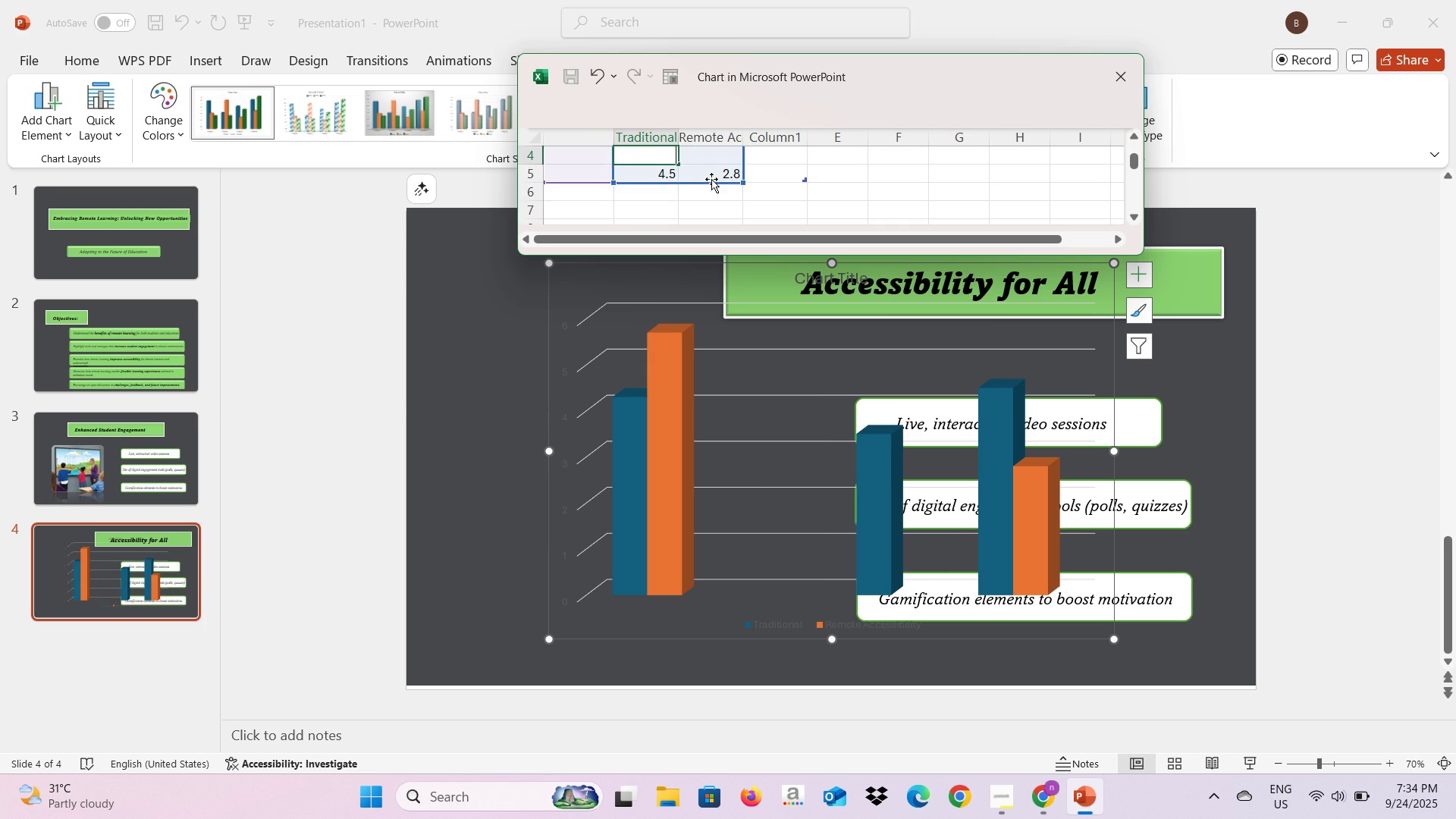 
left_click([711, 179])
 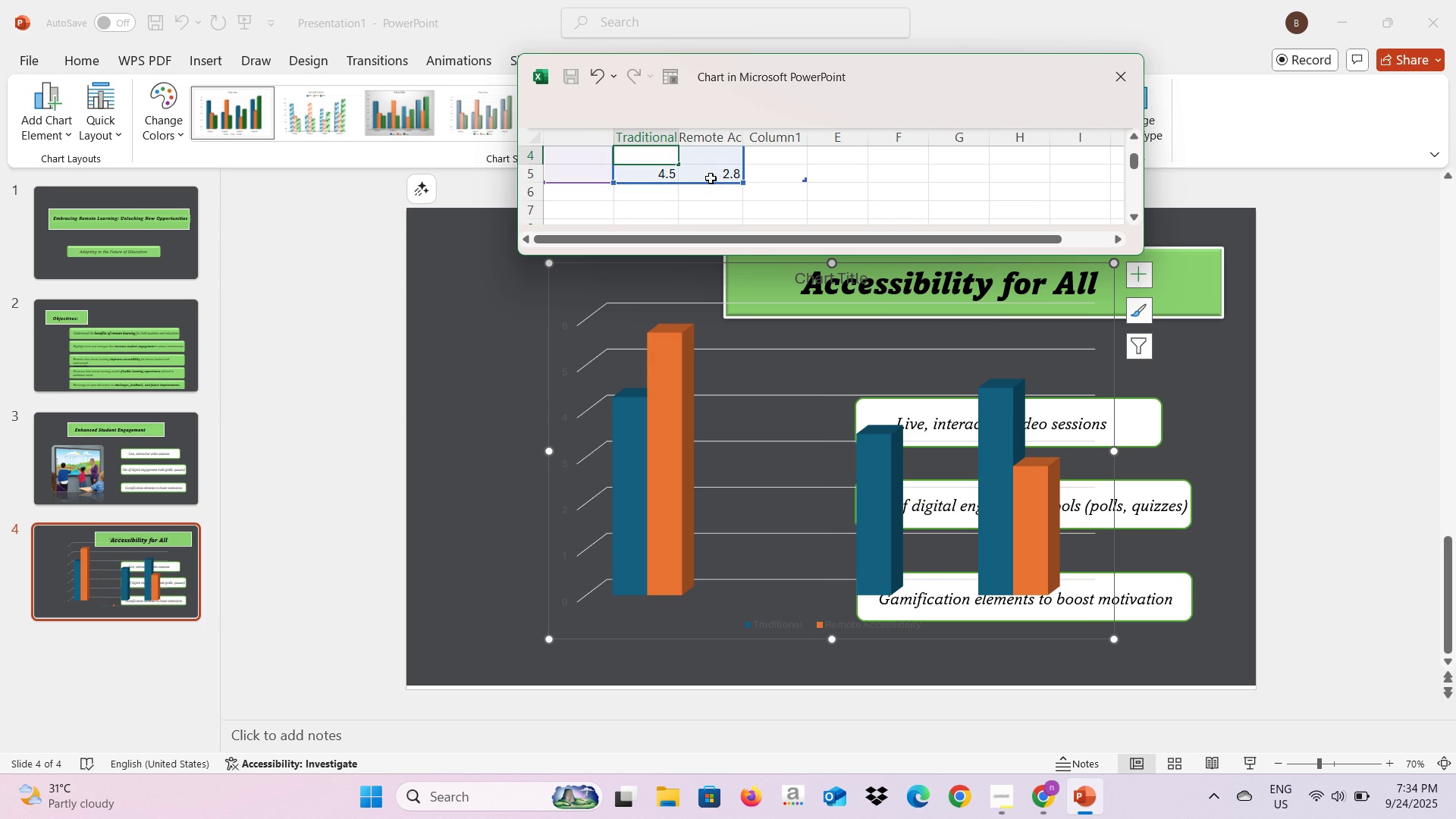 
key(Backspace)
 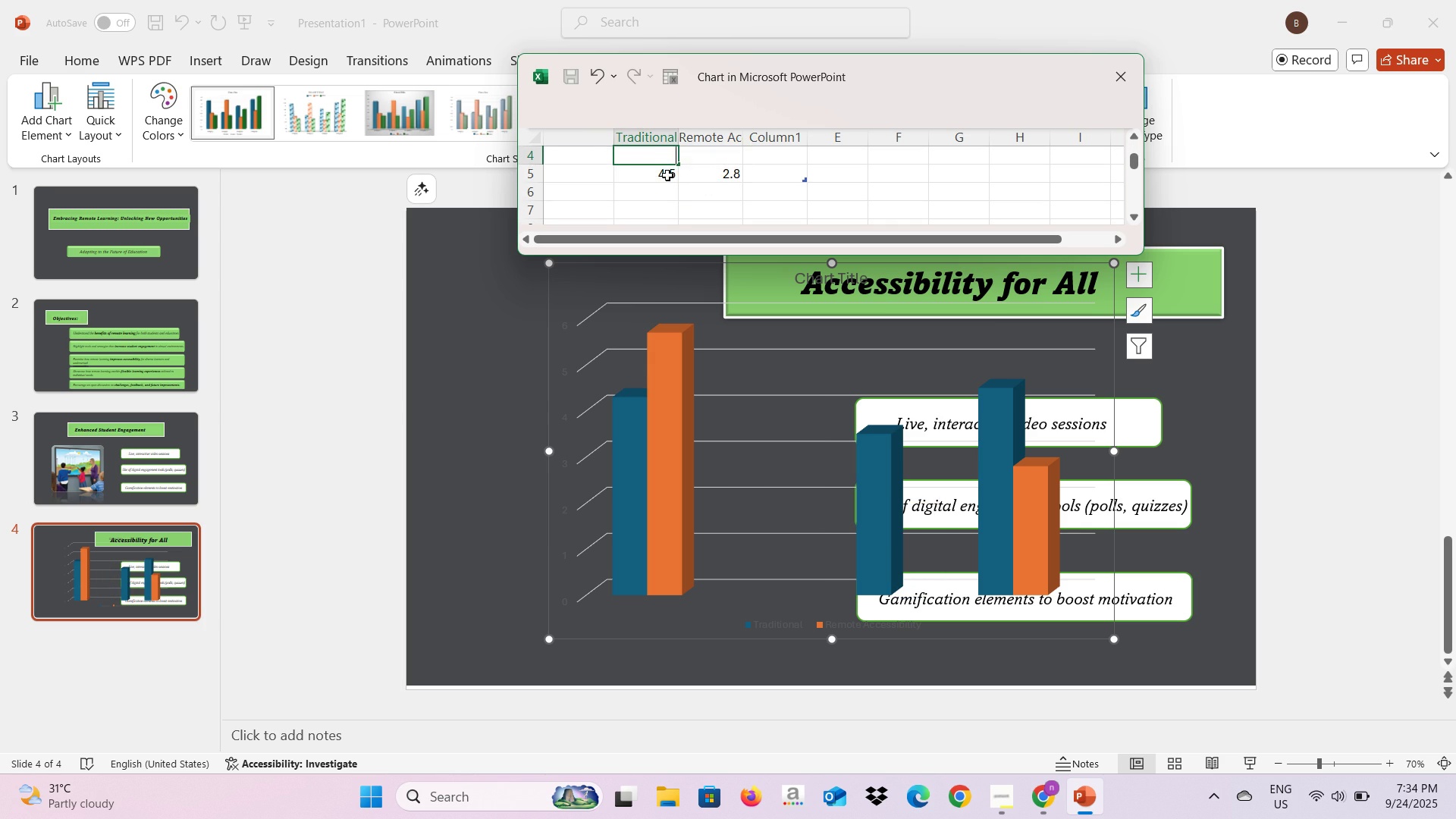 
left_click([667, 175])
 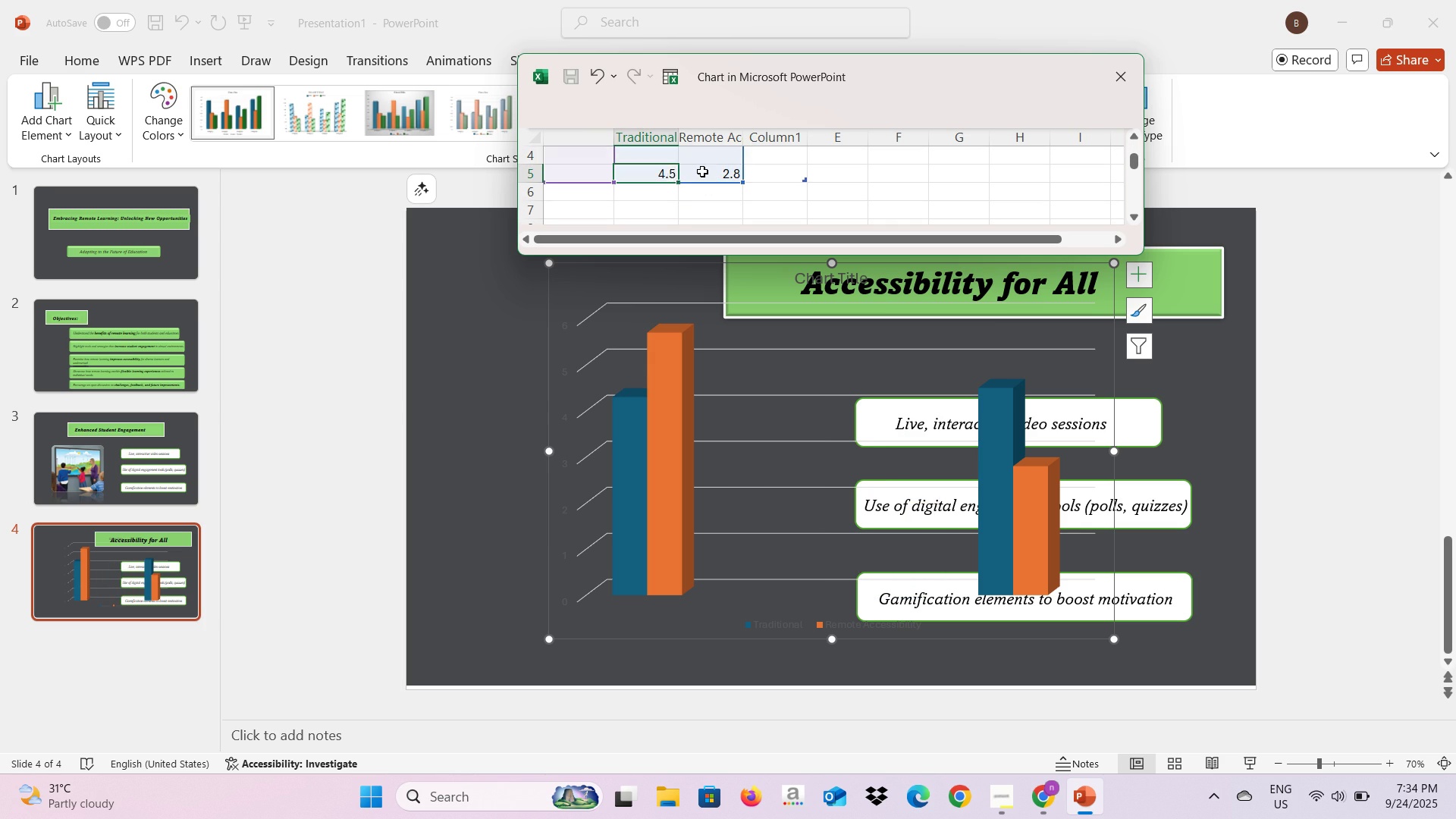 
key(Backspace)
 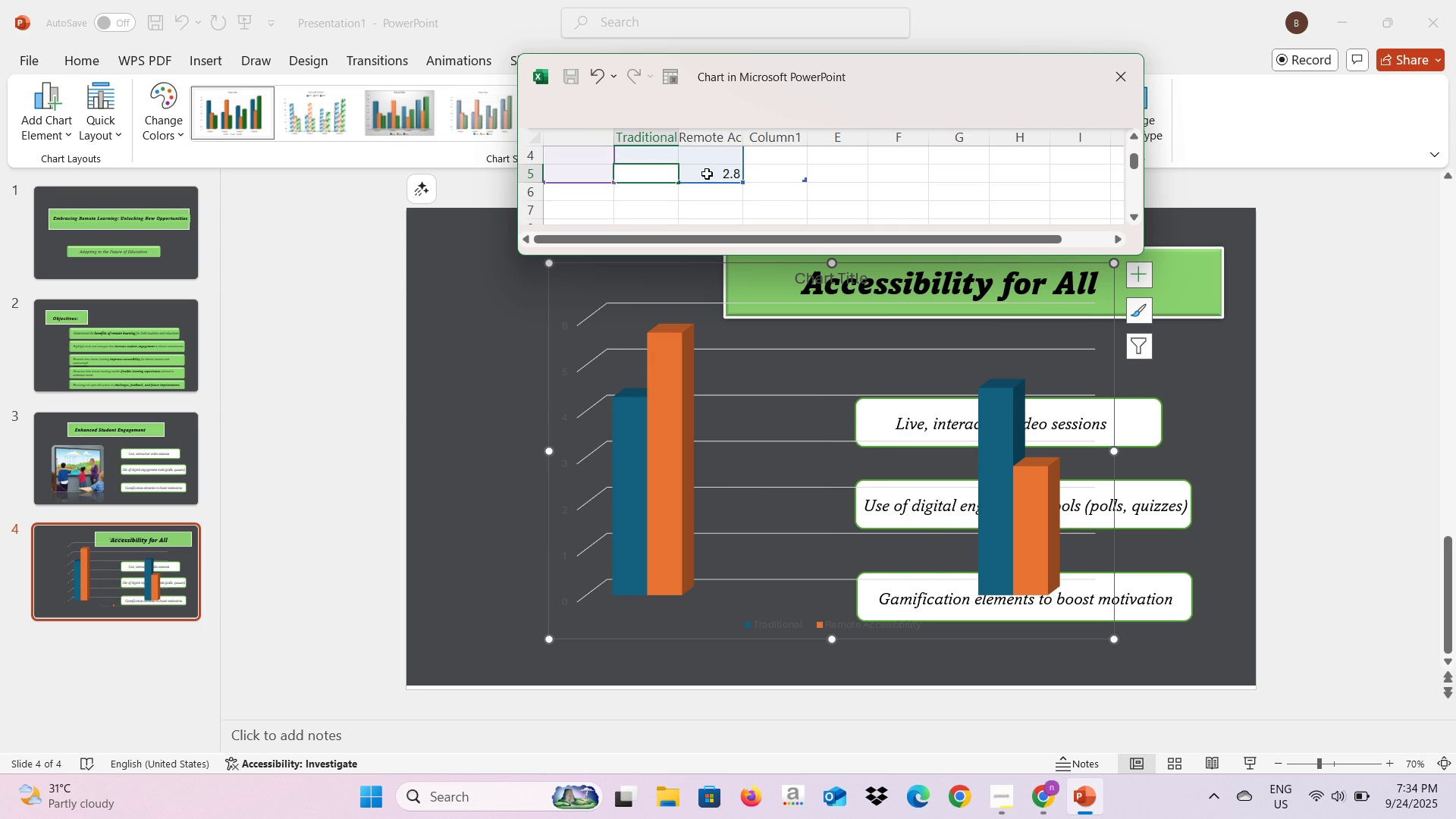 
left_click([707, 174])
 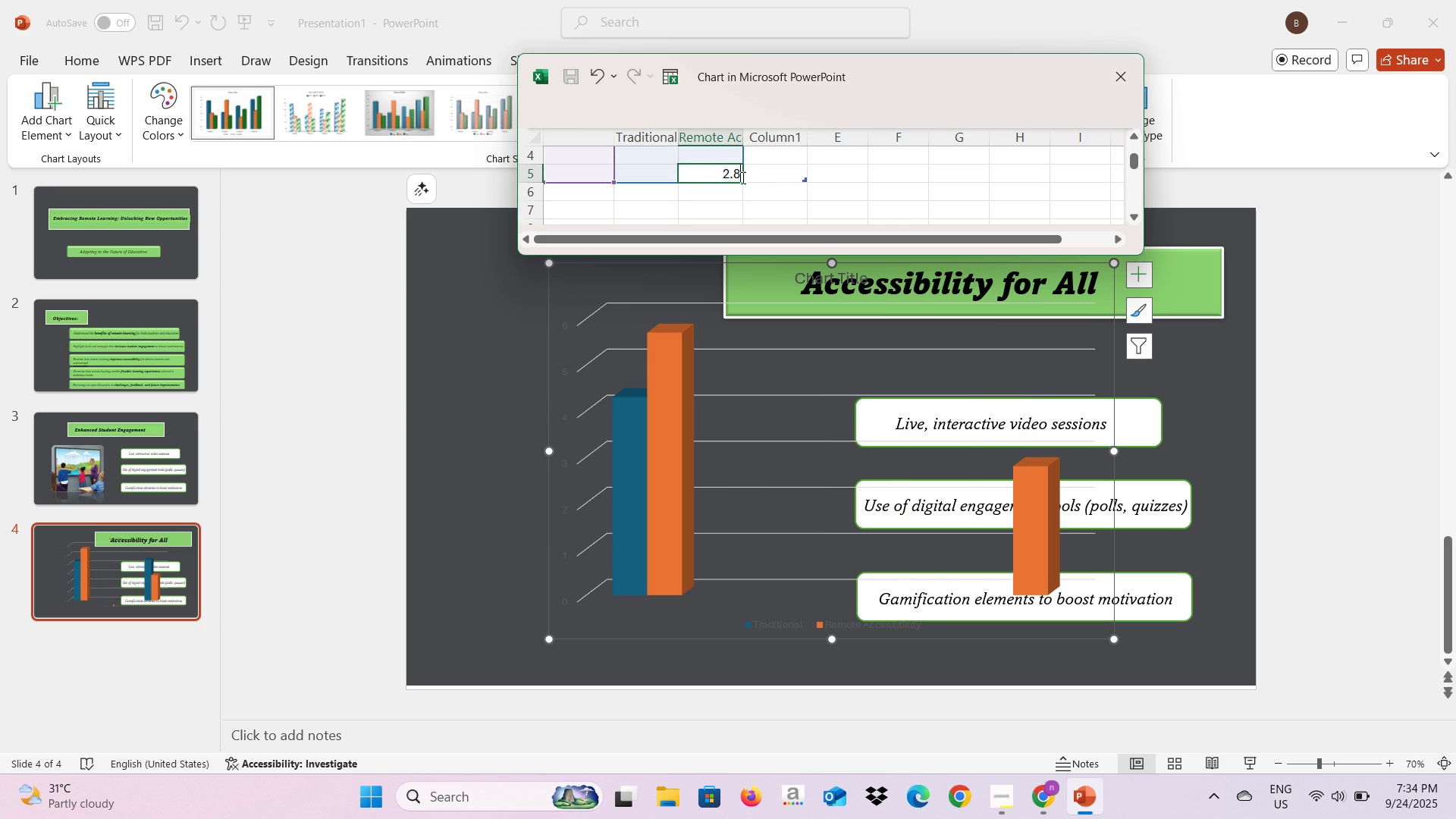 
key(Backspace)
 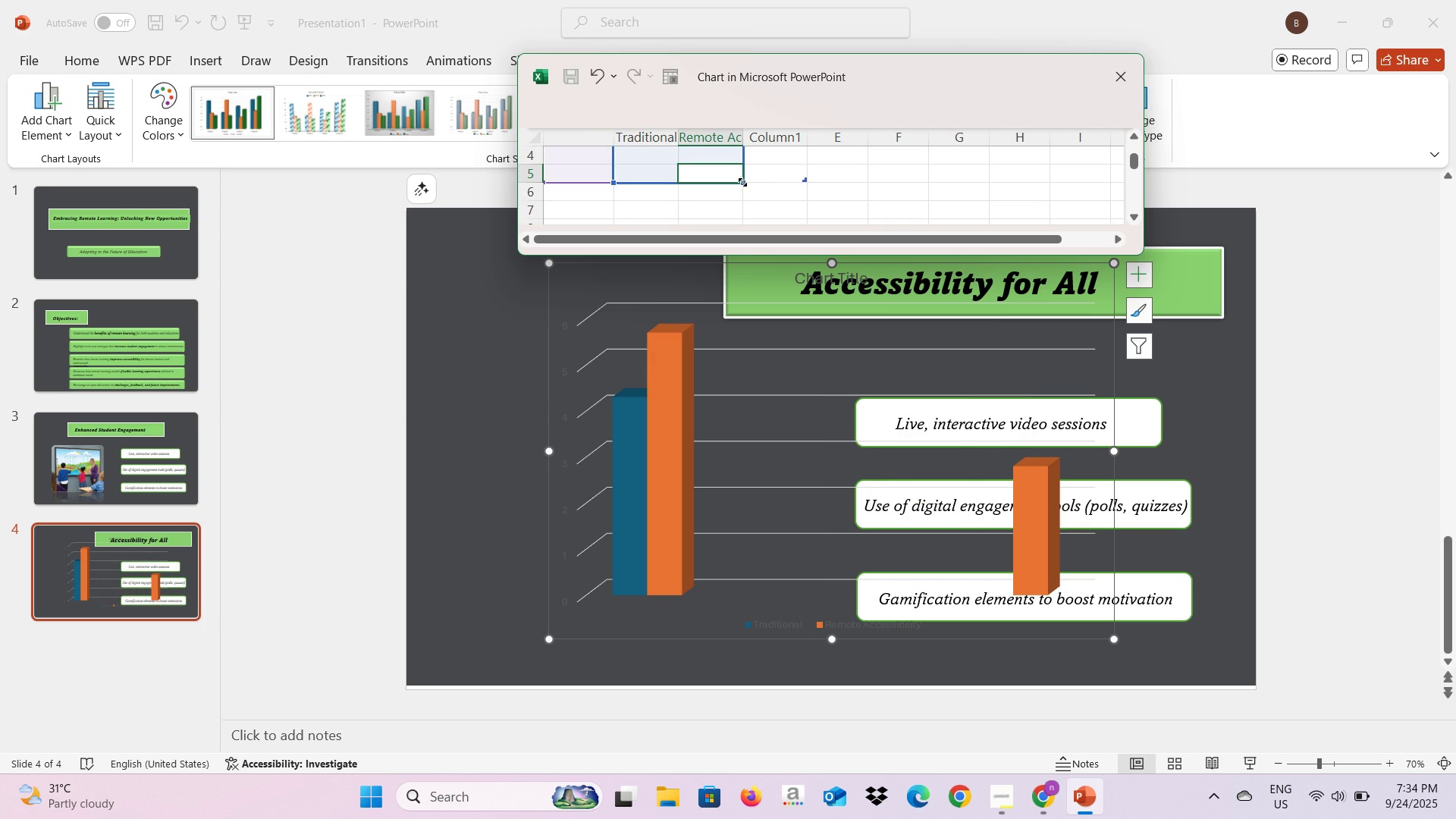 
left_click_drag(start_coordinate=[742, 182], to_coordinate=[740, 152])
 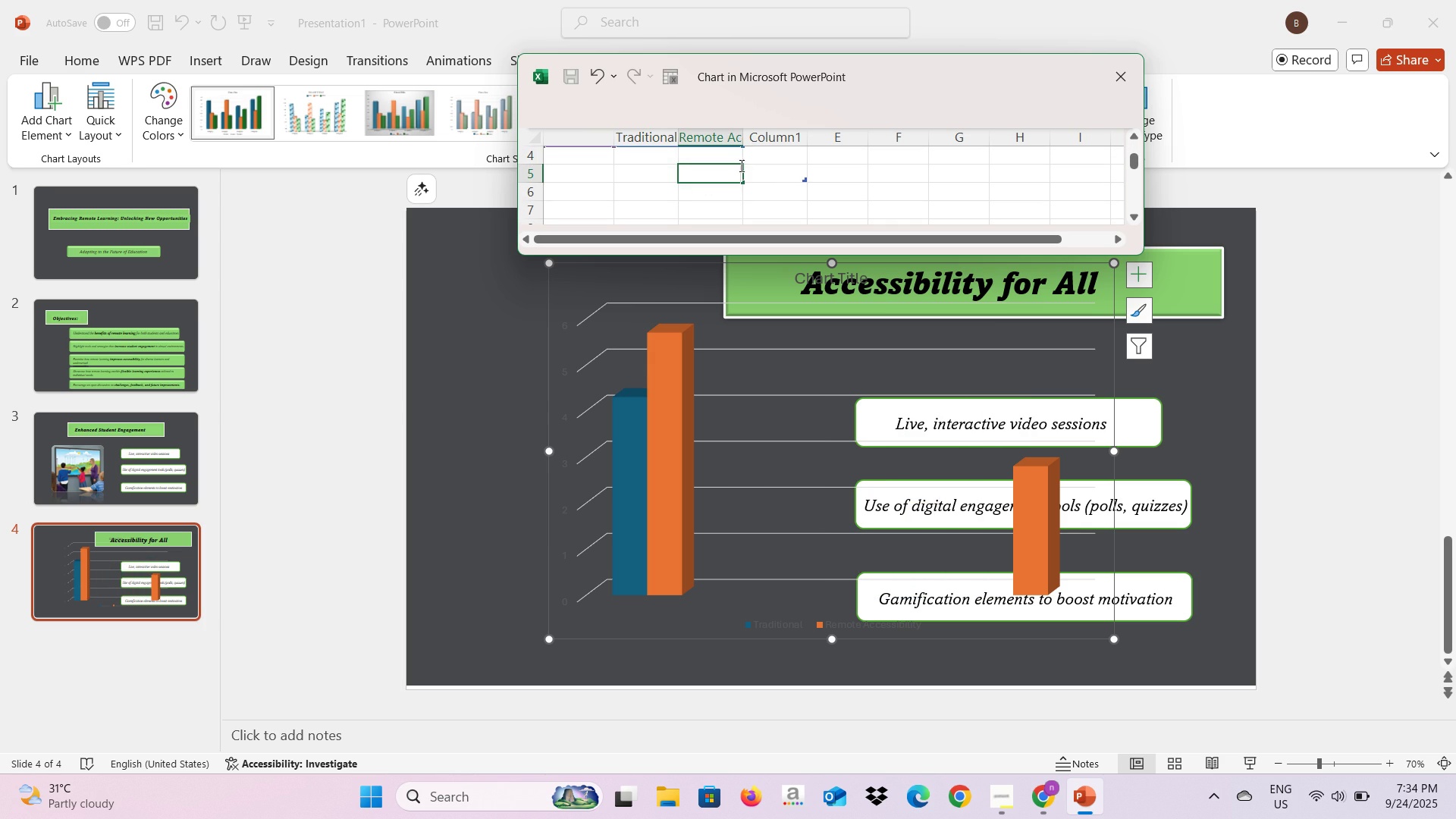 
scroll: coordinate [740, 165], scroll_direction: up, amount: 1.0
 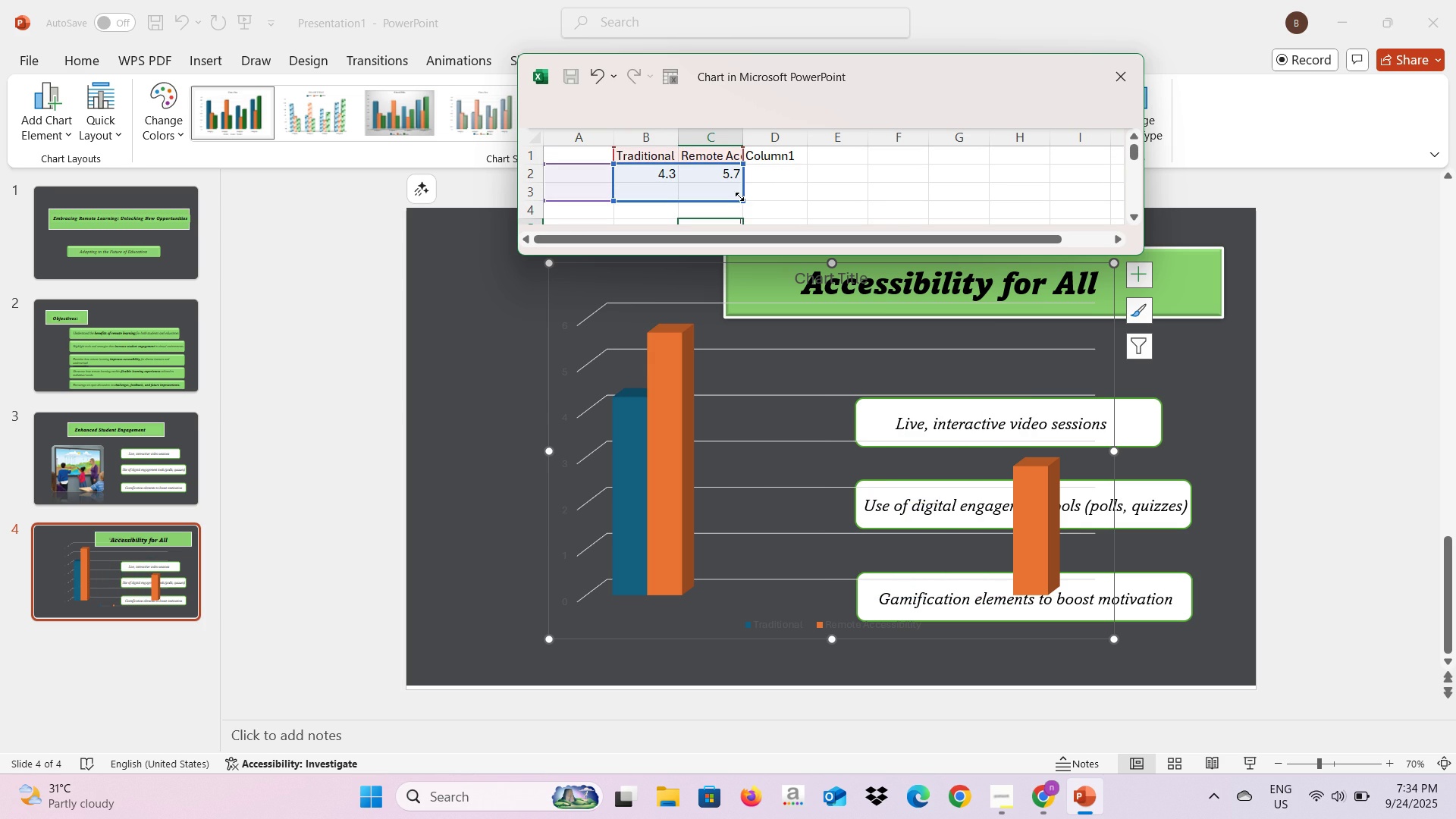 
left_click_drag(start_coordinate=[739, 199], to_coordinate=[739, 184])
 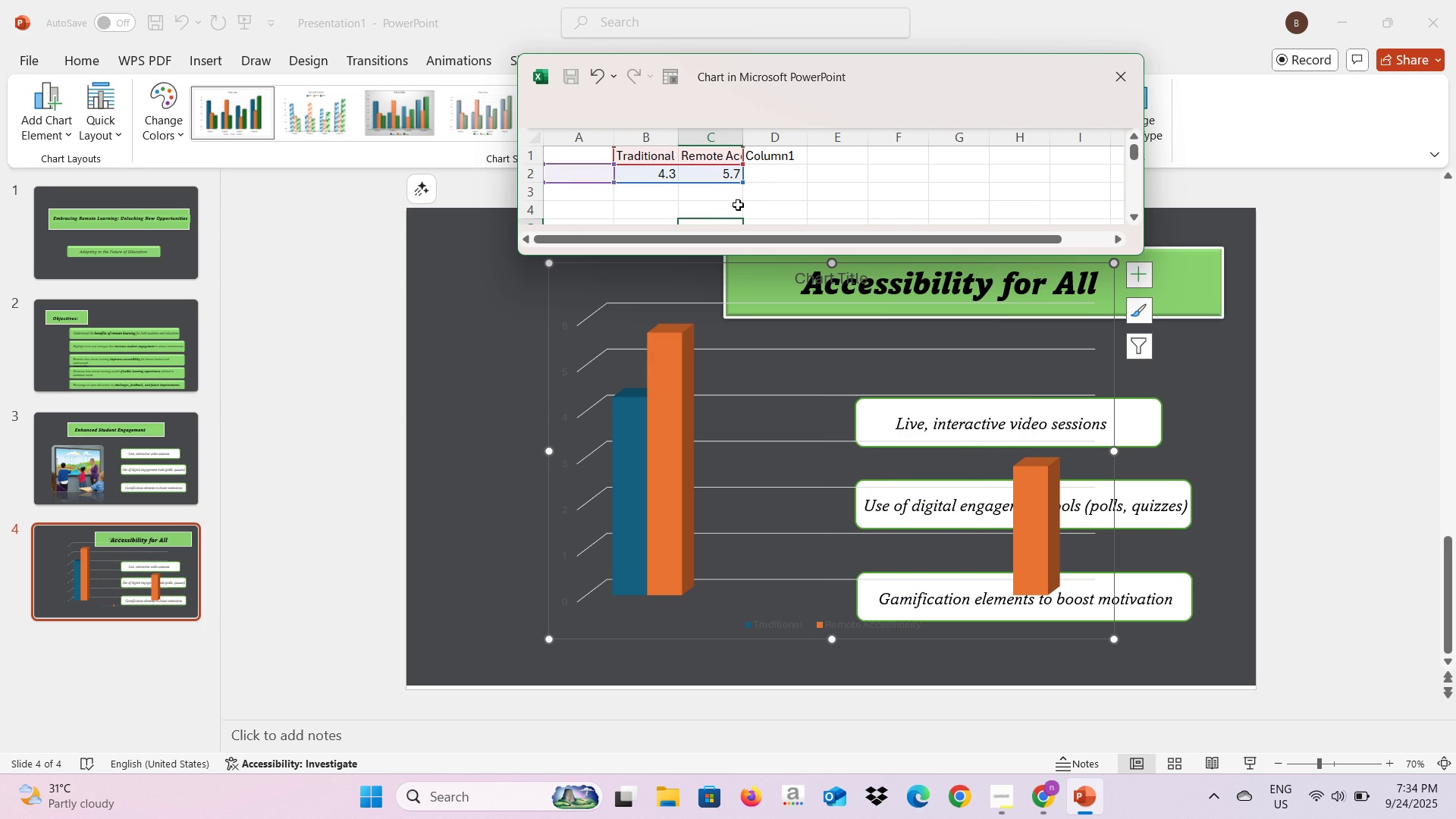 
left_click([770, 161])
 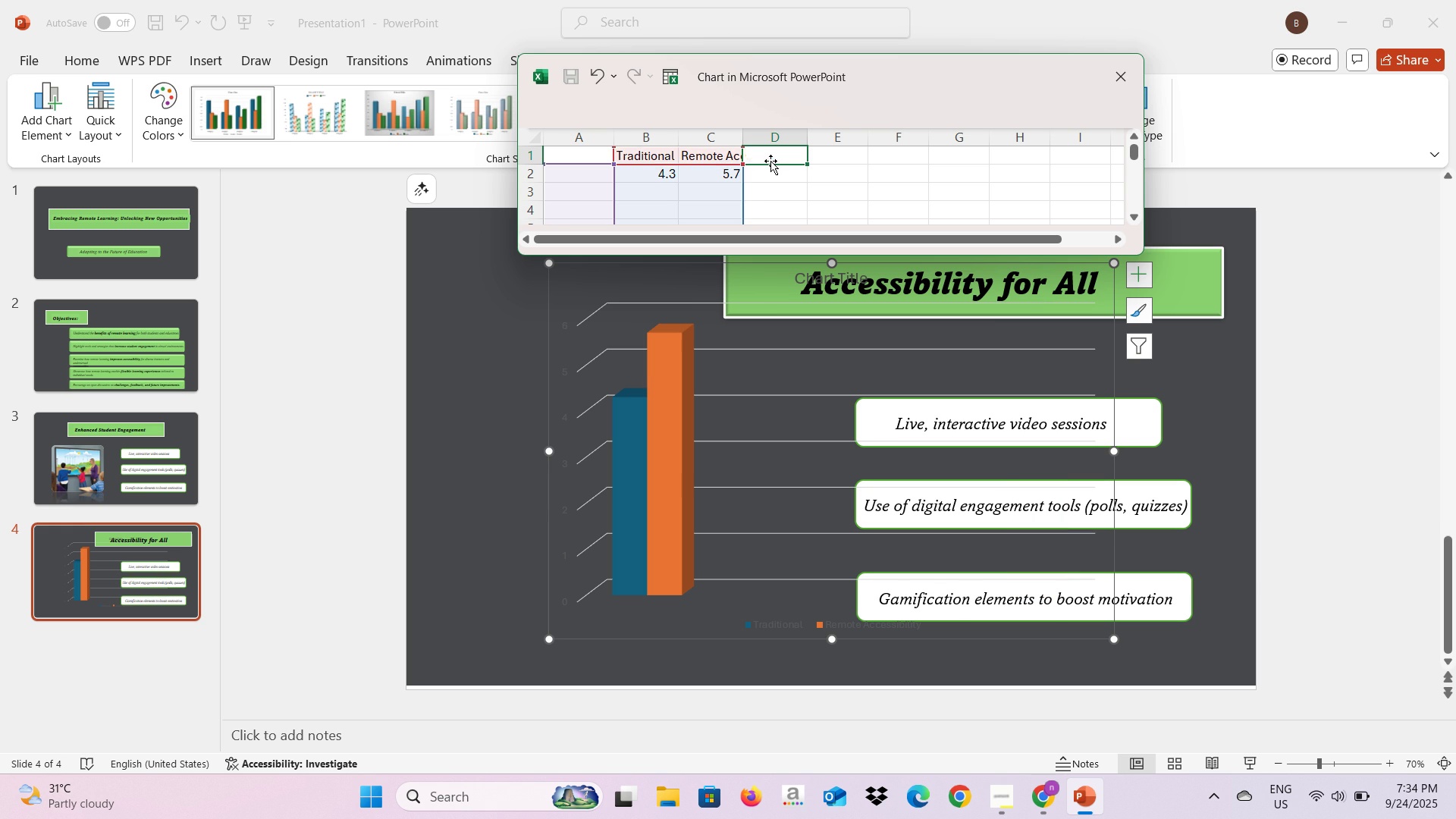 
key(Backspace)
 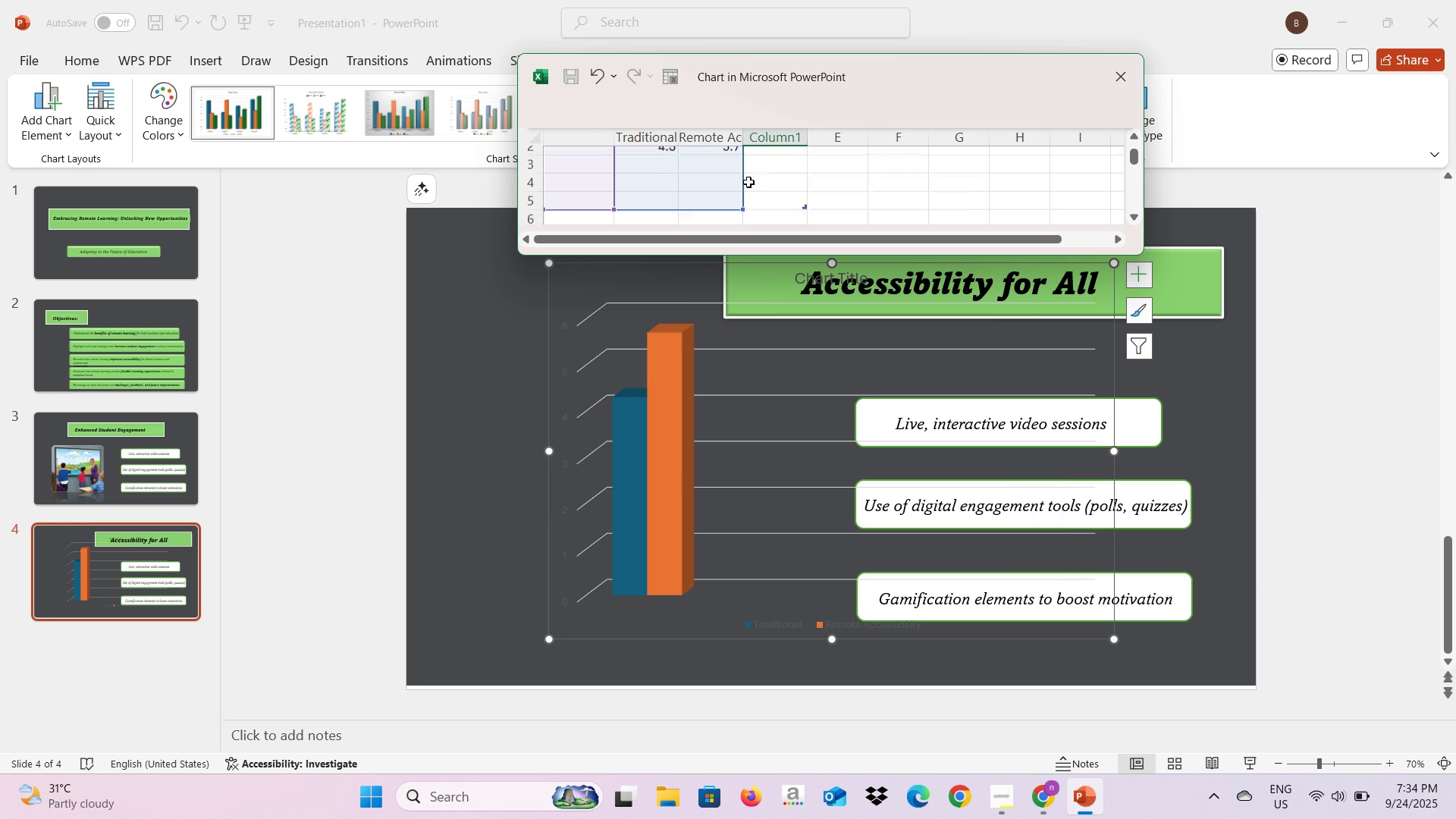 
scroll: coordinate [748, 182], scroll_direction: down, amount: 1.0
 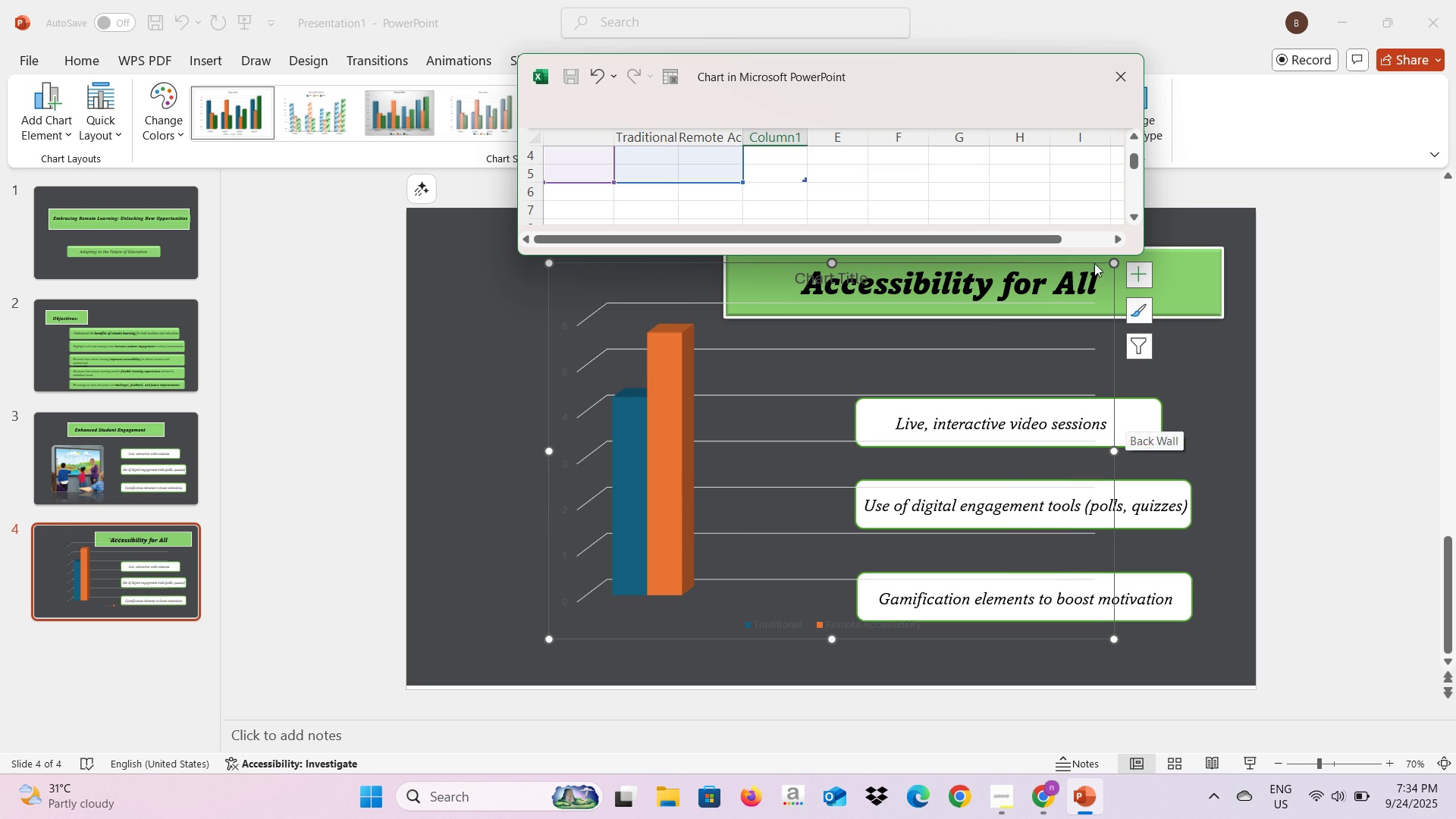 
wait(10.43)
 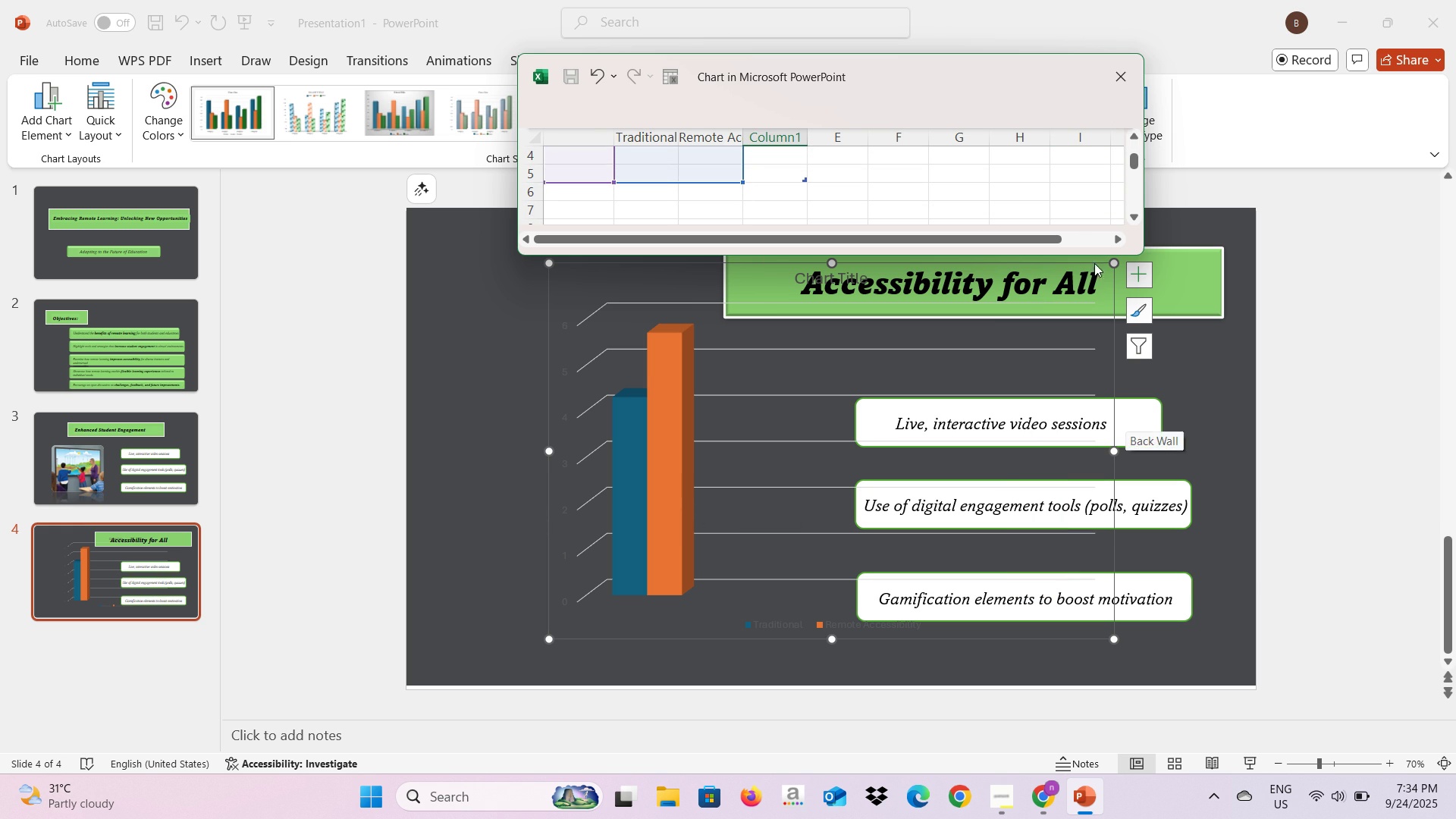 
left_click([652, 422])
 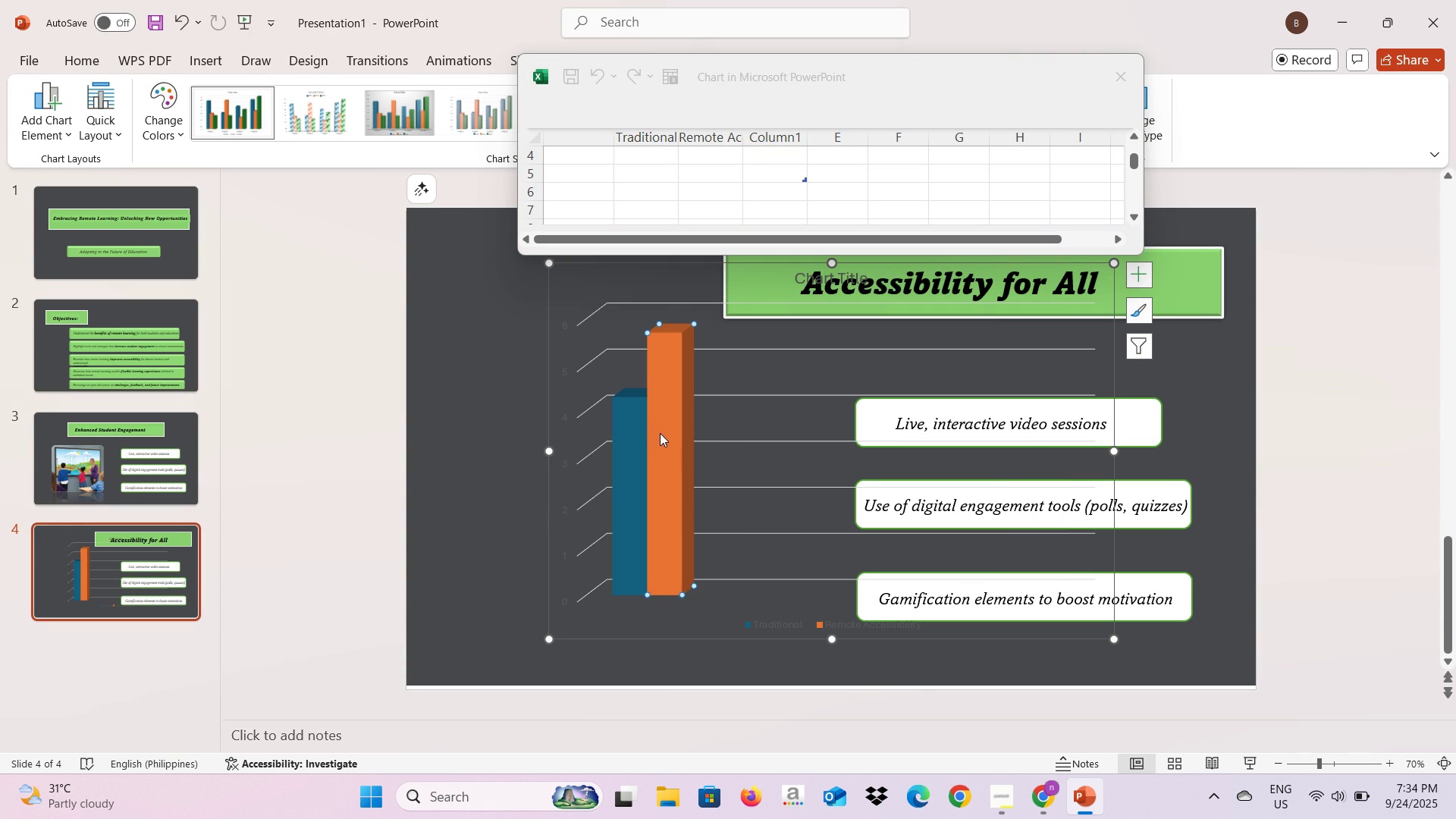 
left_click_drag(start_coordinate=[661, 433], to_coordinate=[767, 446])
 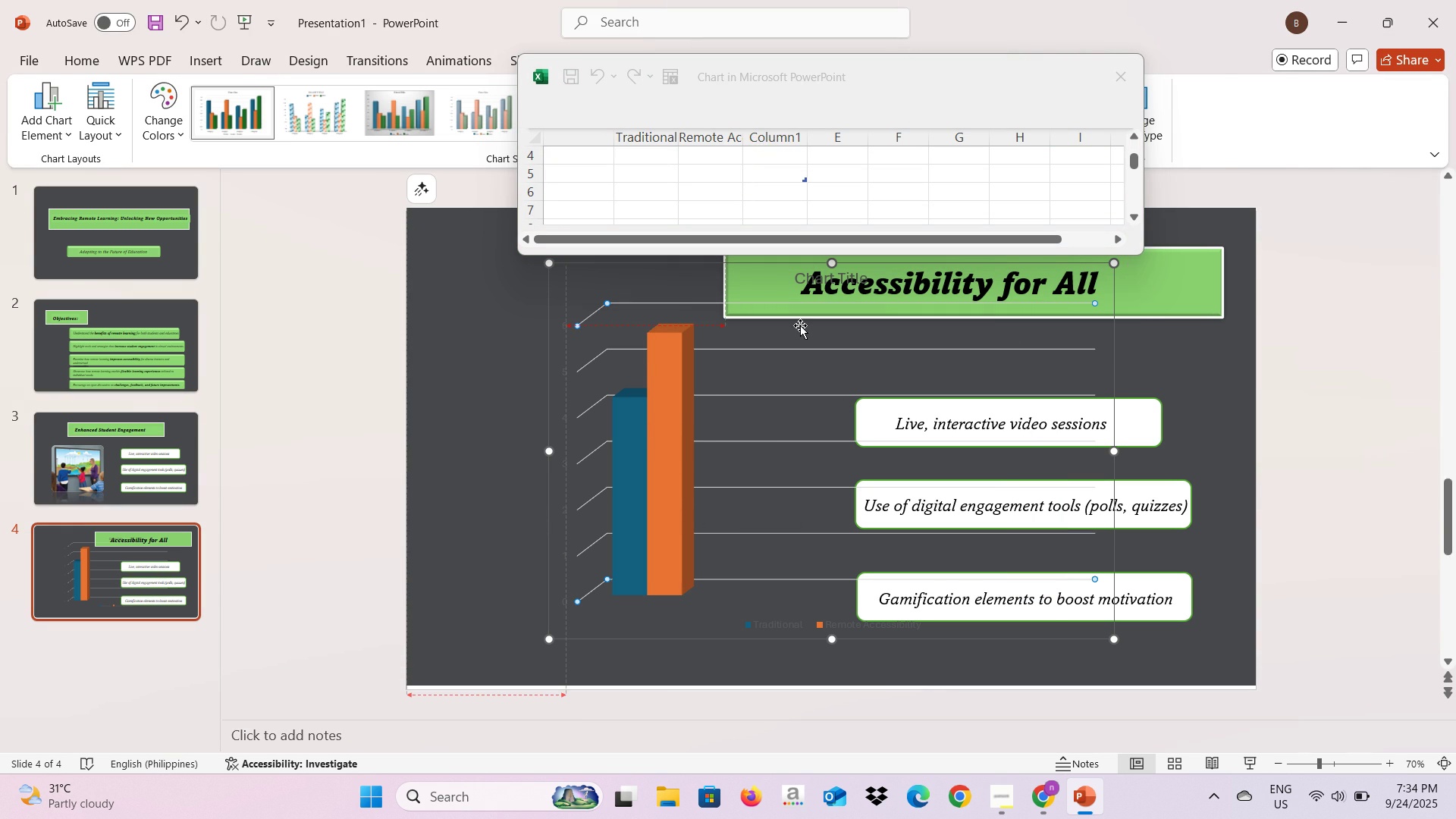 
scroll: coordinate [800, 325], scroll_direction: up, amount: 2.0
 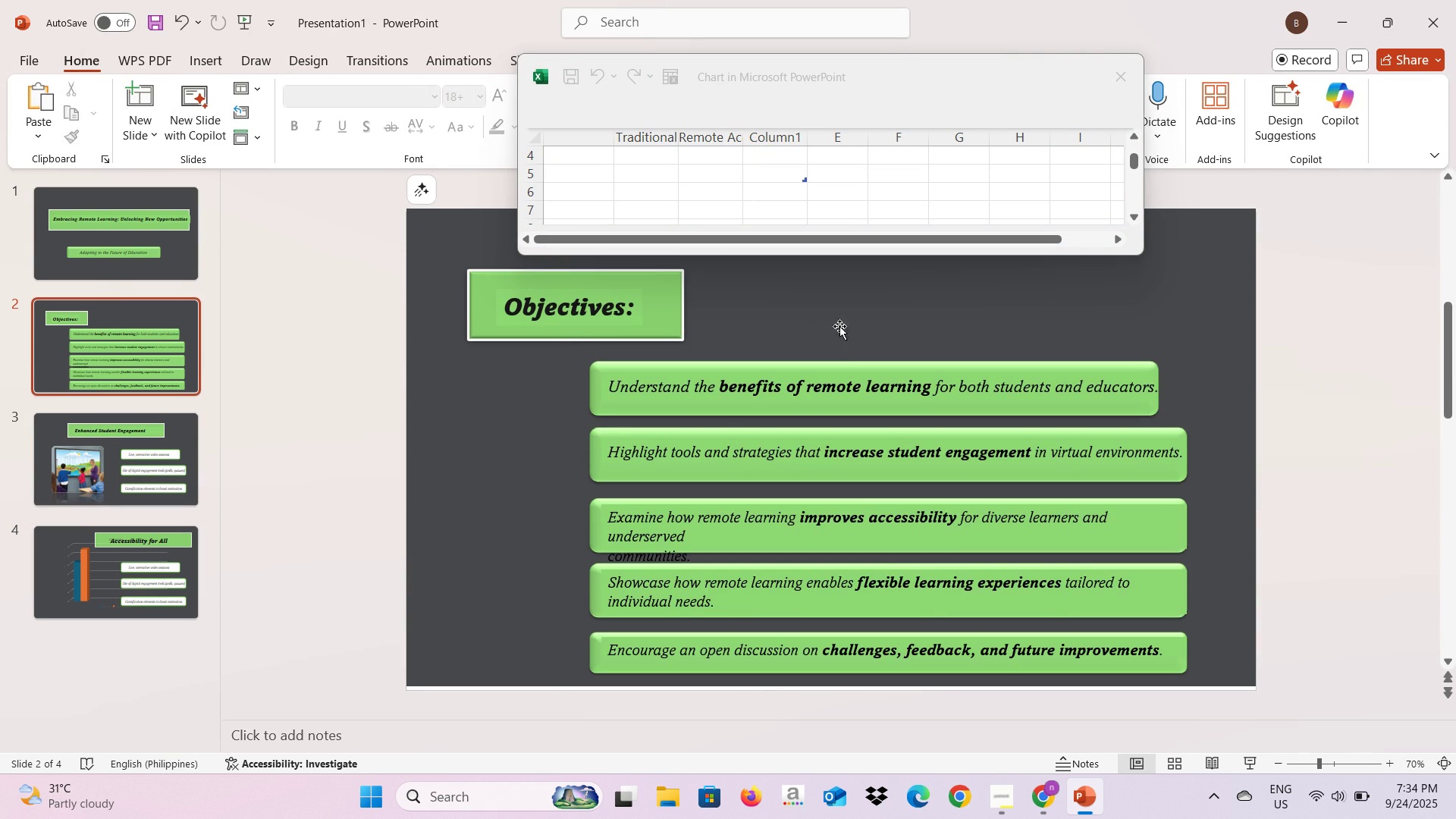 
scroll: coordinate [830, 332], scroll_direction: down, amount: 2.0
 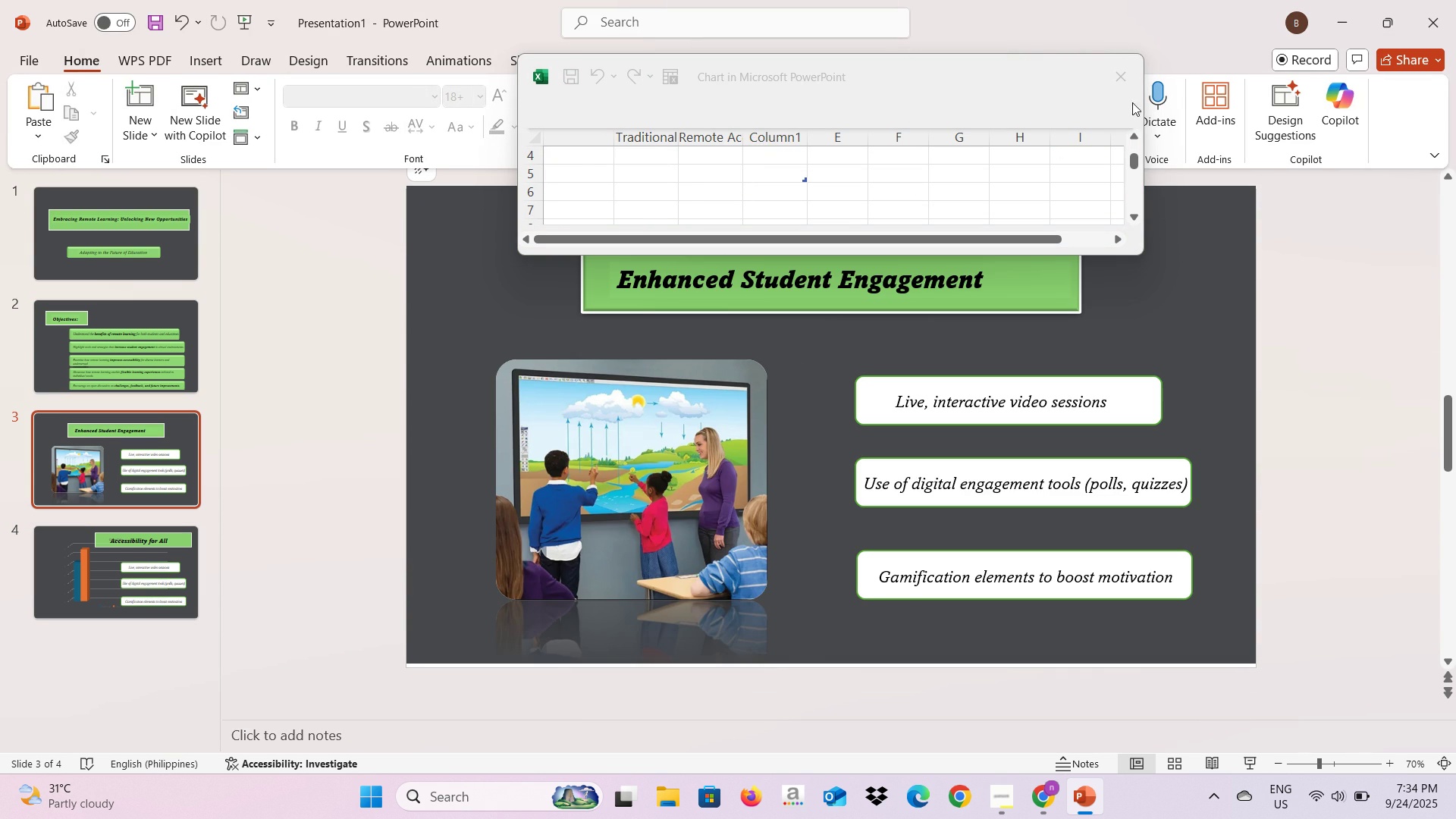 
left_click([1128, 84])
 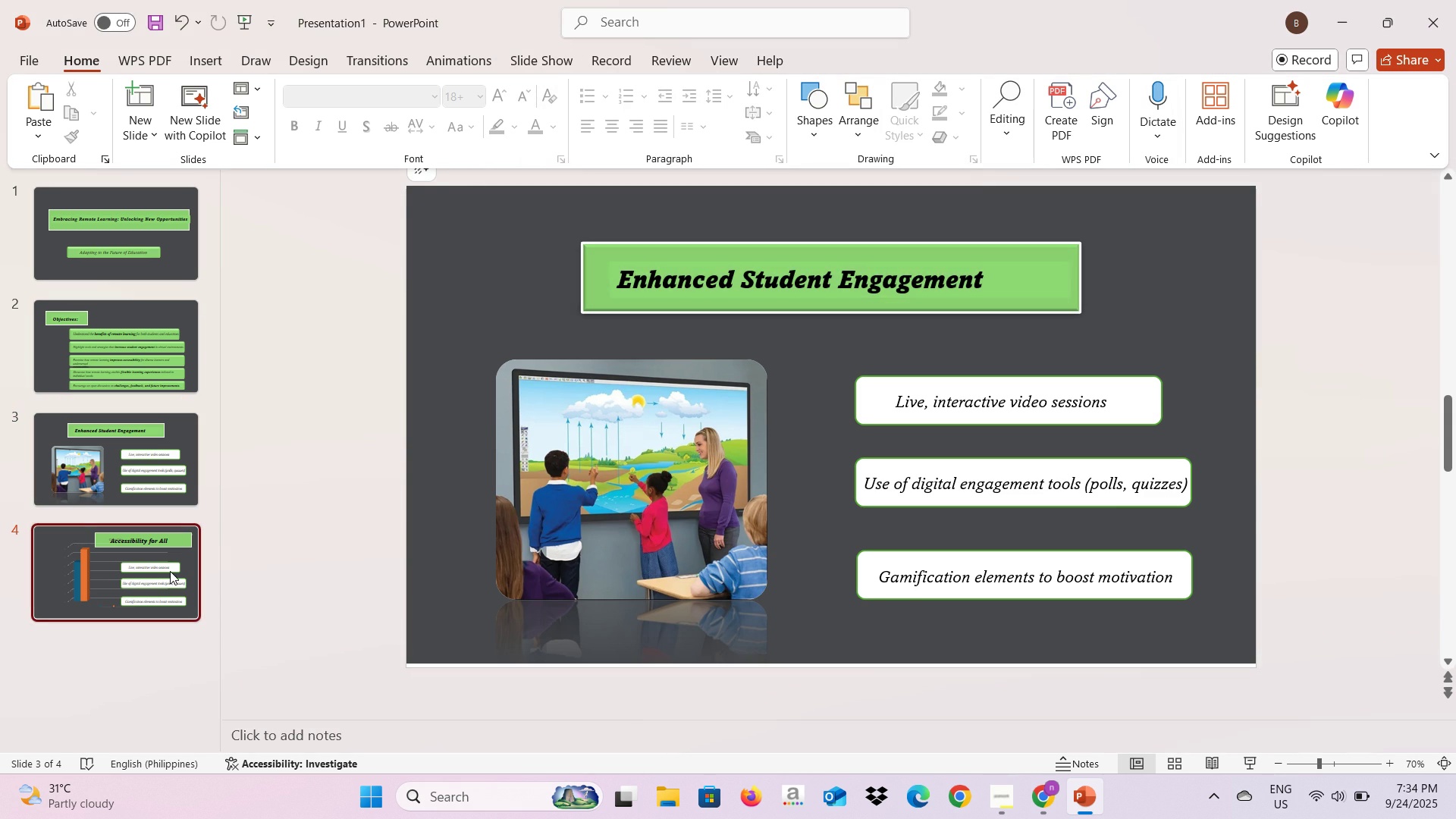 
left_click([170, 571])
 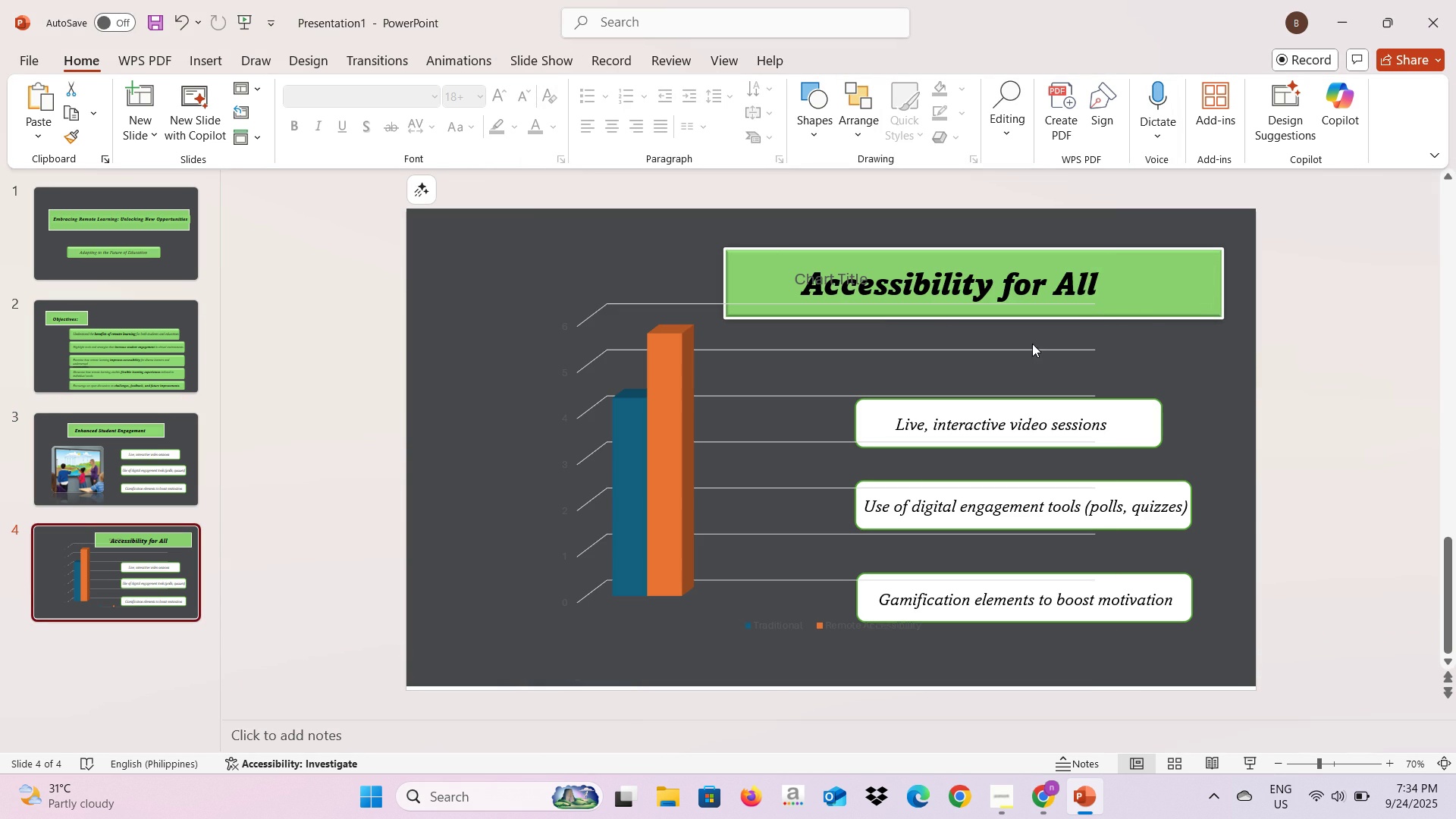 
left_click([1031, 344])
 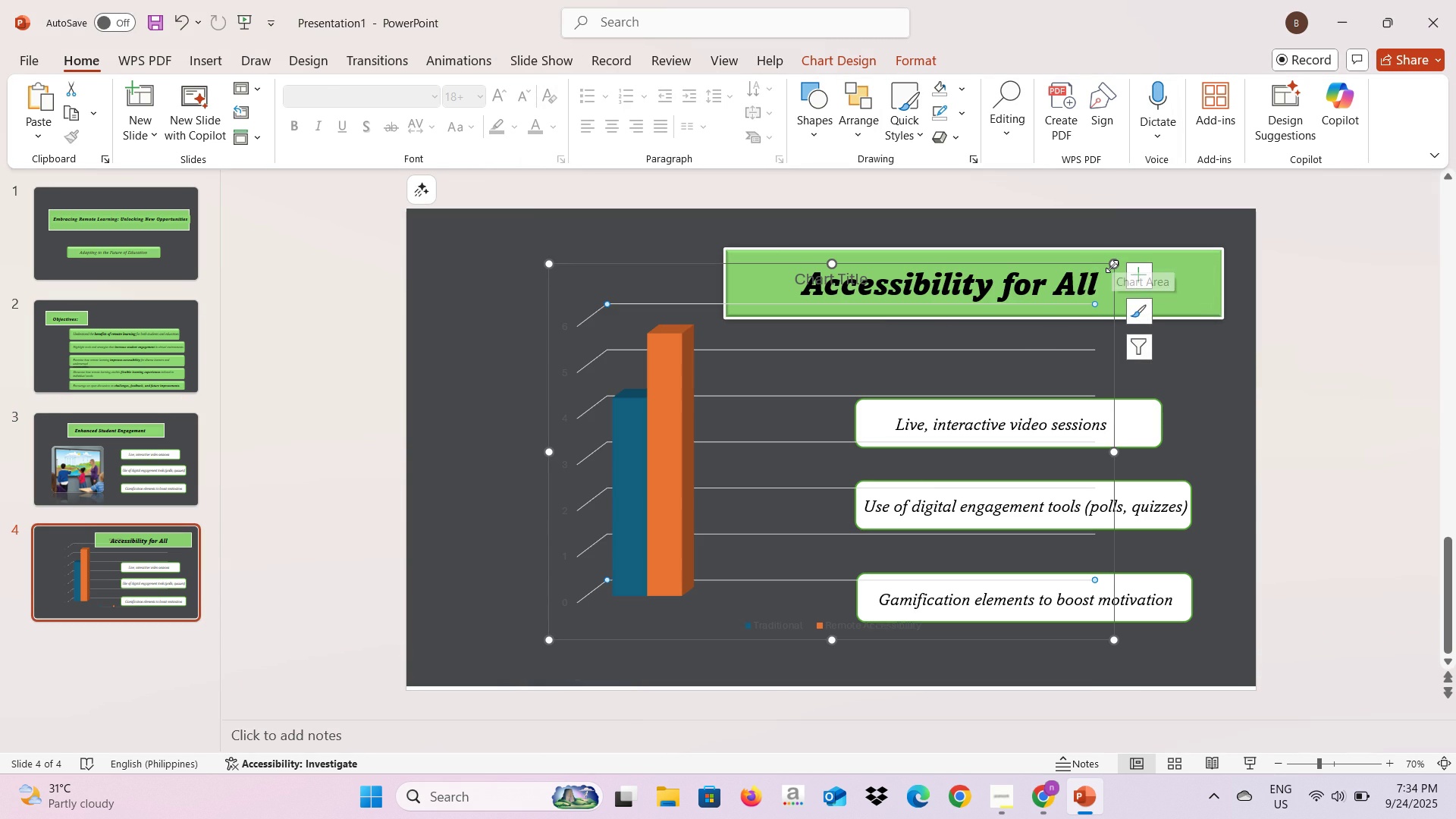 
left_click_drag(start_coordinate=[1112, 266], to_coordinate=[874, 384])
 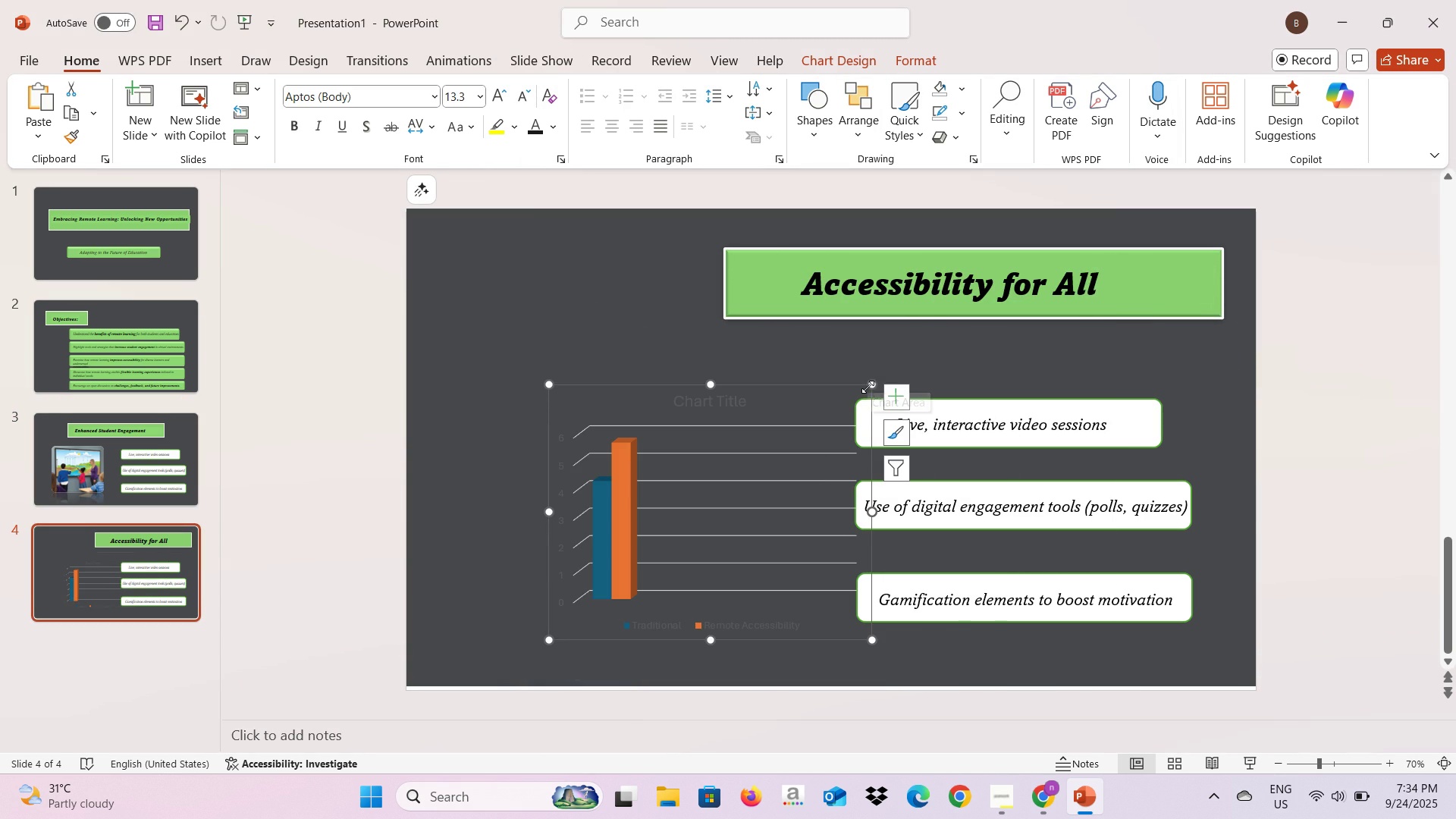 
left_click_drag(start_coordinate=[868, 387], to_coordinate=[828, 414])
 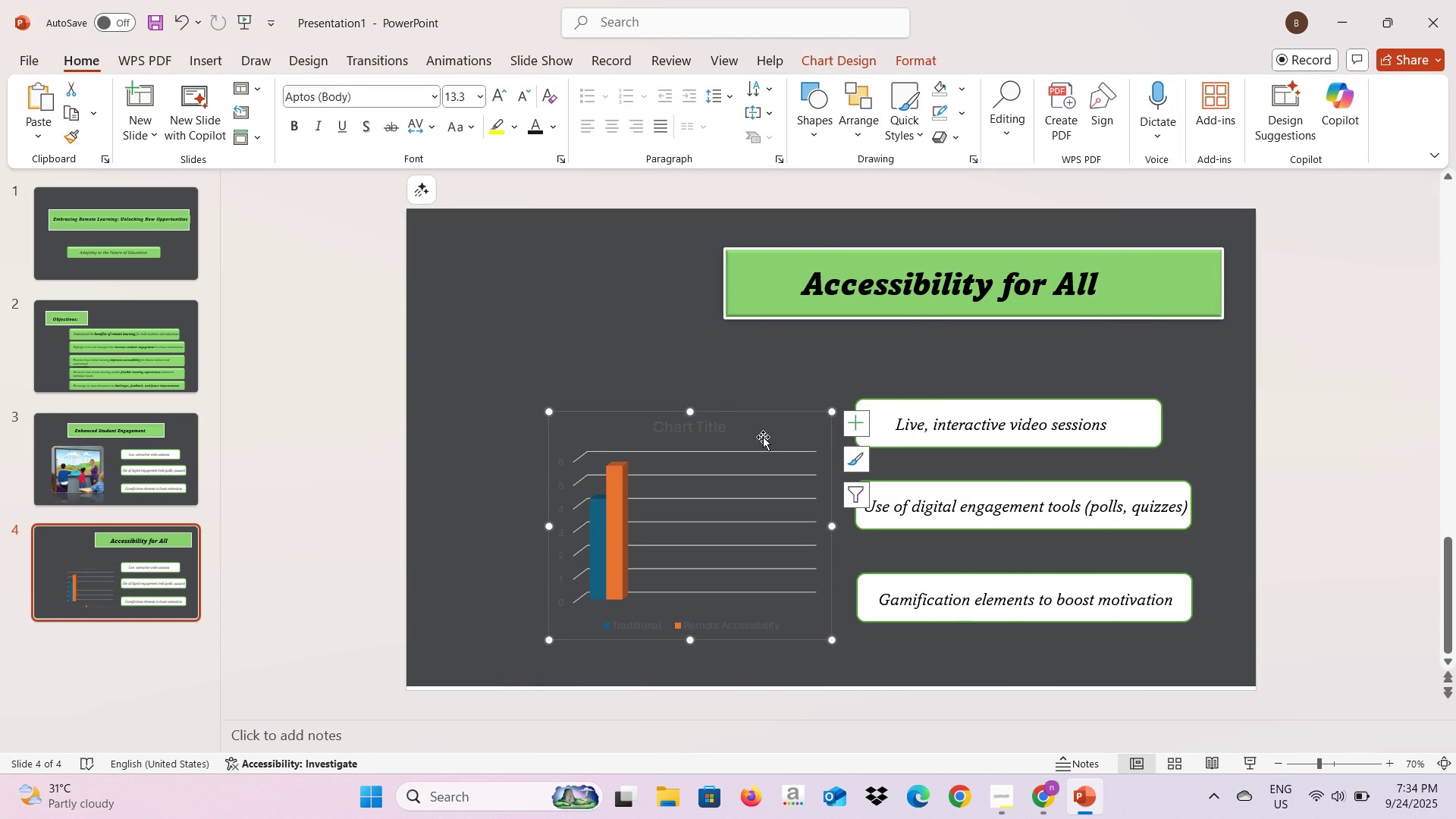 
left_click_drag(start_coordinate=[764, 436], to_coordinate=[752, 434])
 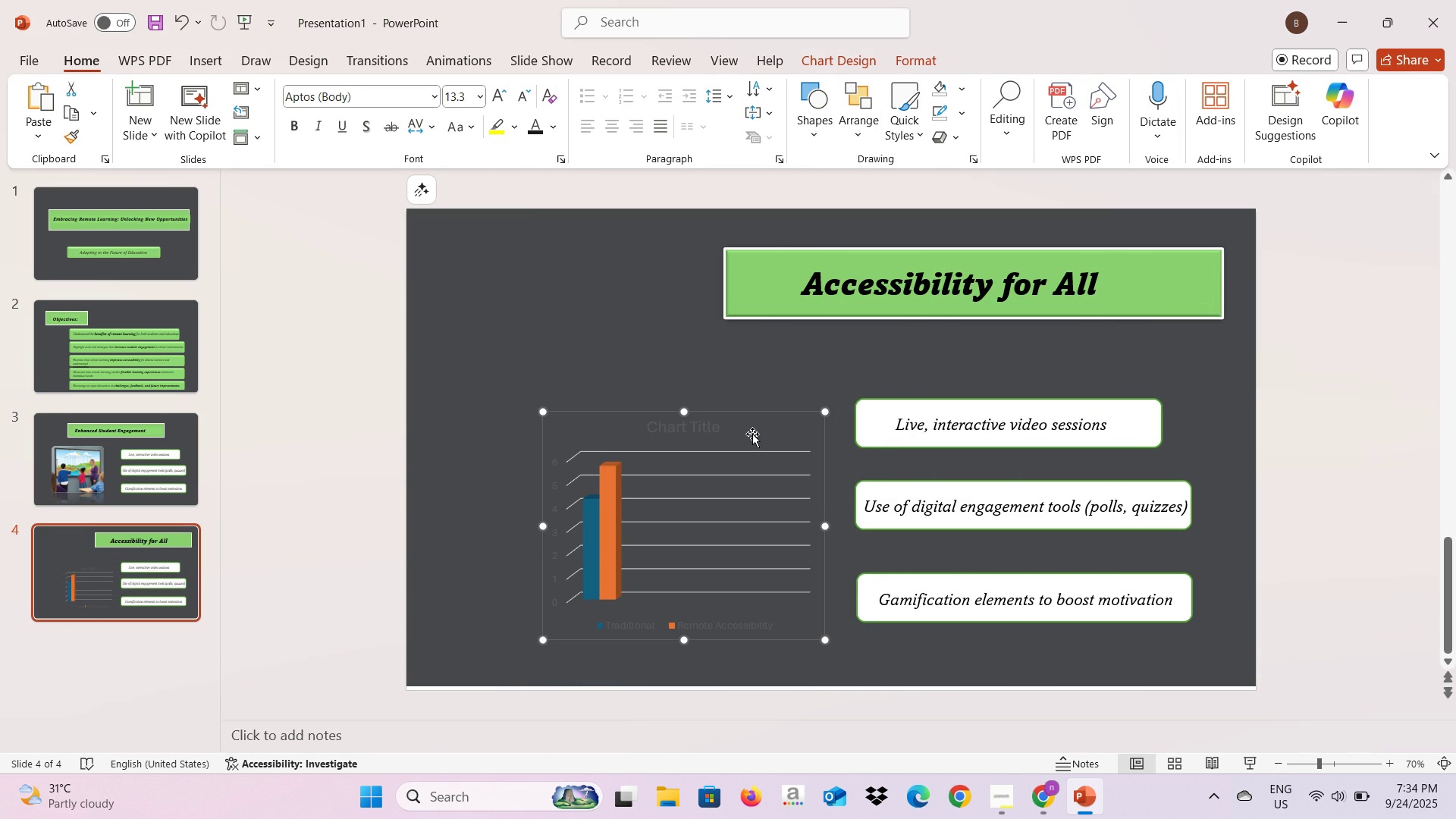 
key(Backspace)
 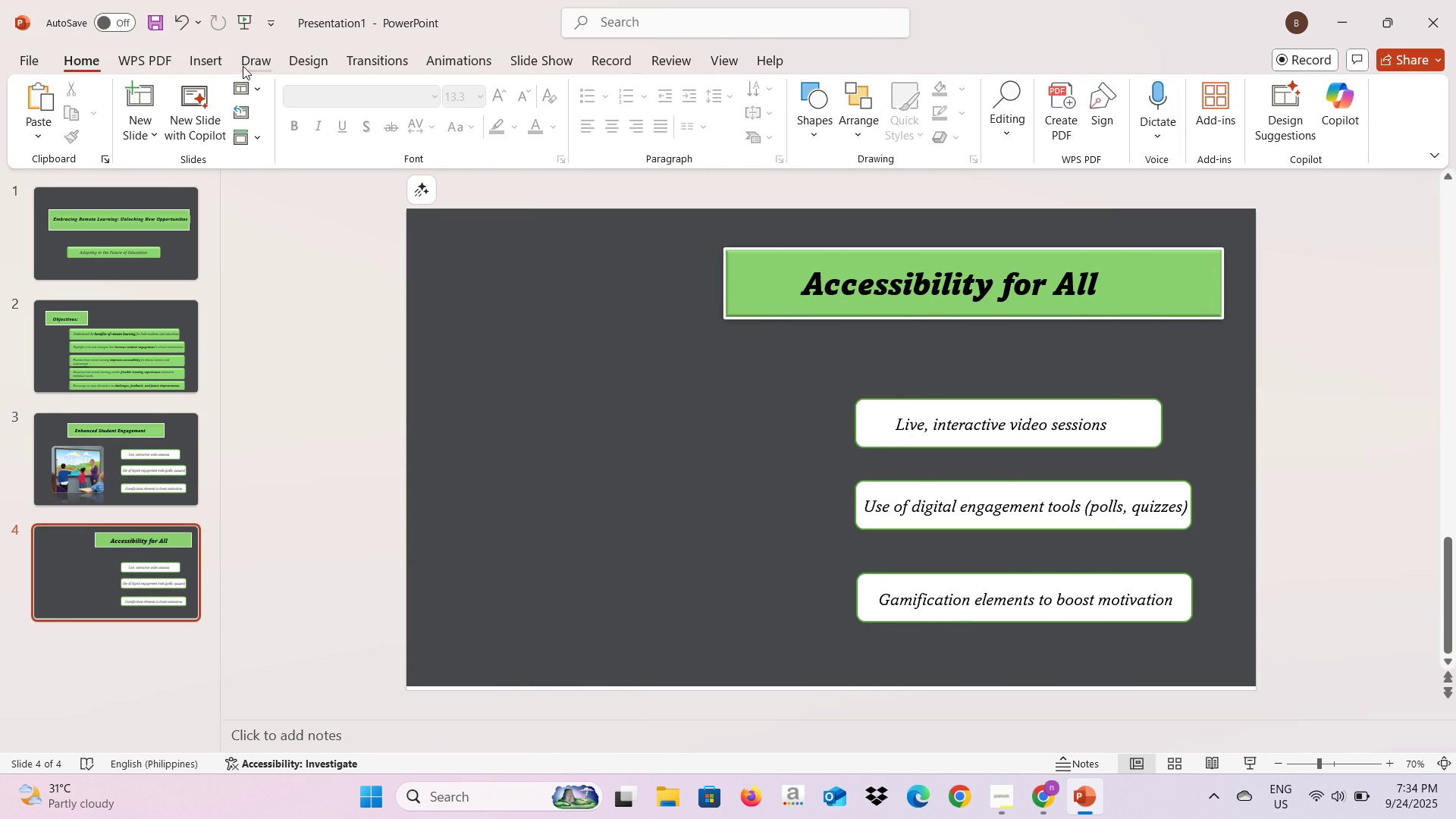 
left_click([211, 64])
 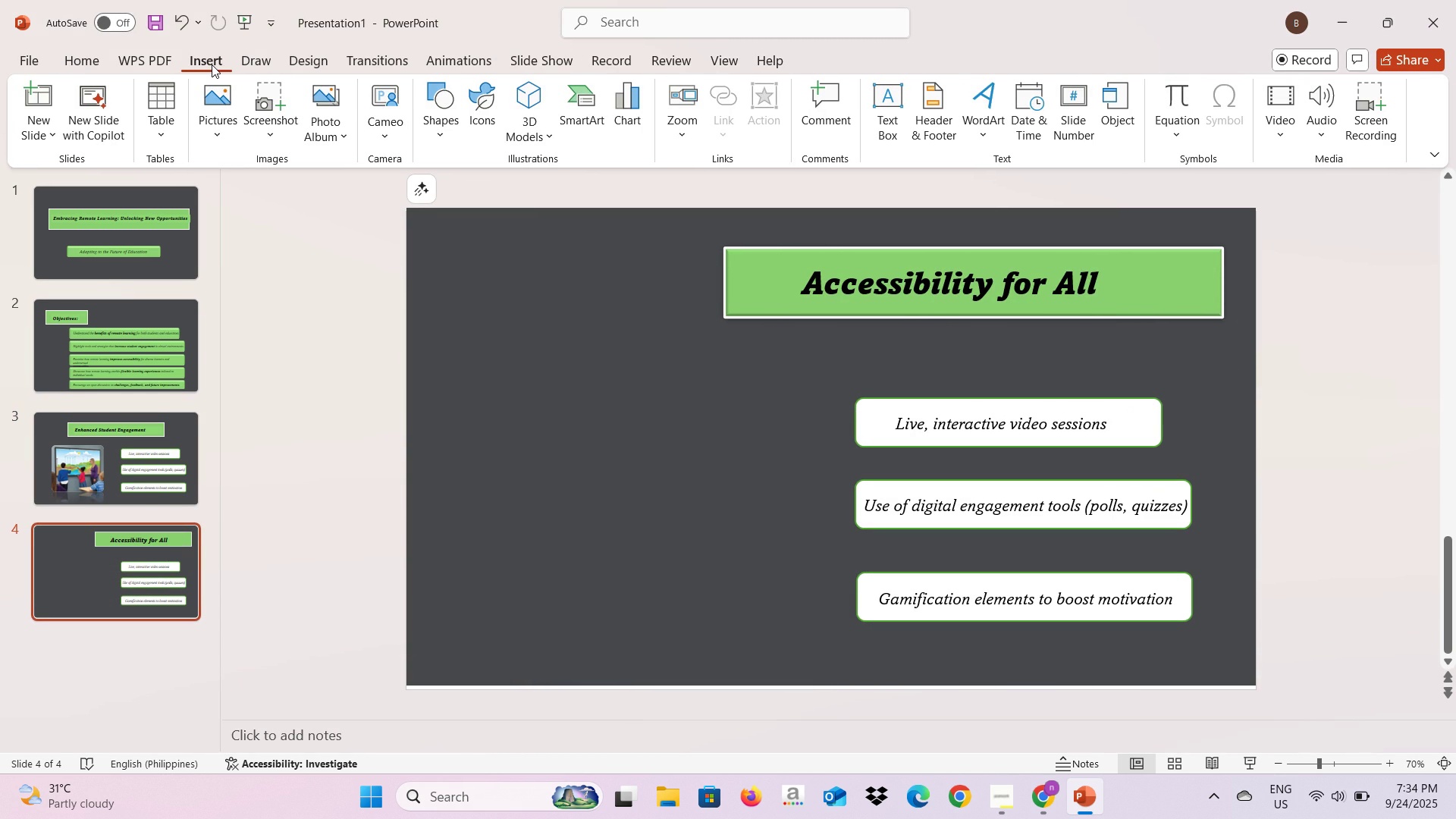 
key(Alt+Tab)
 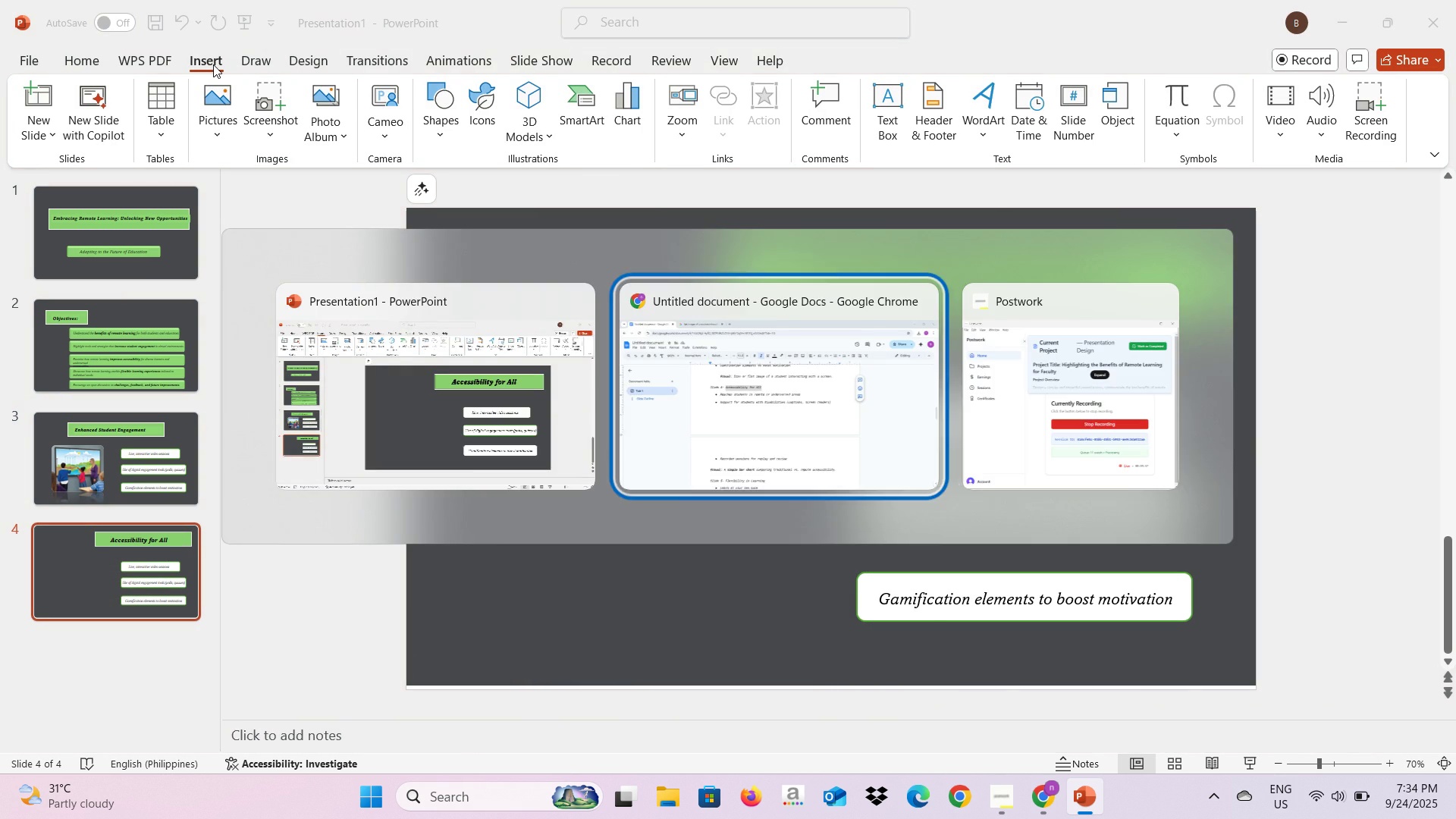 
key(Alt+Tab)
 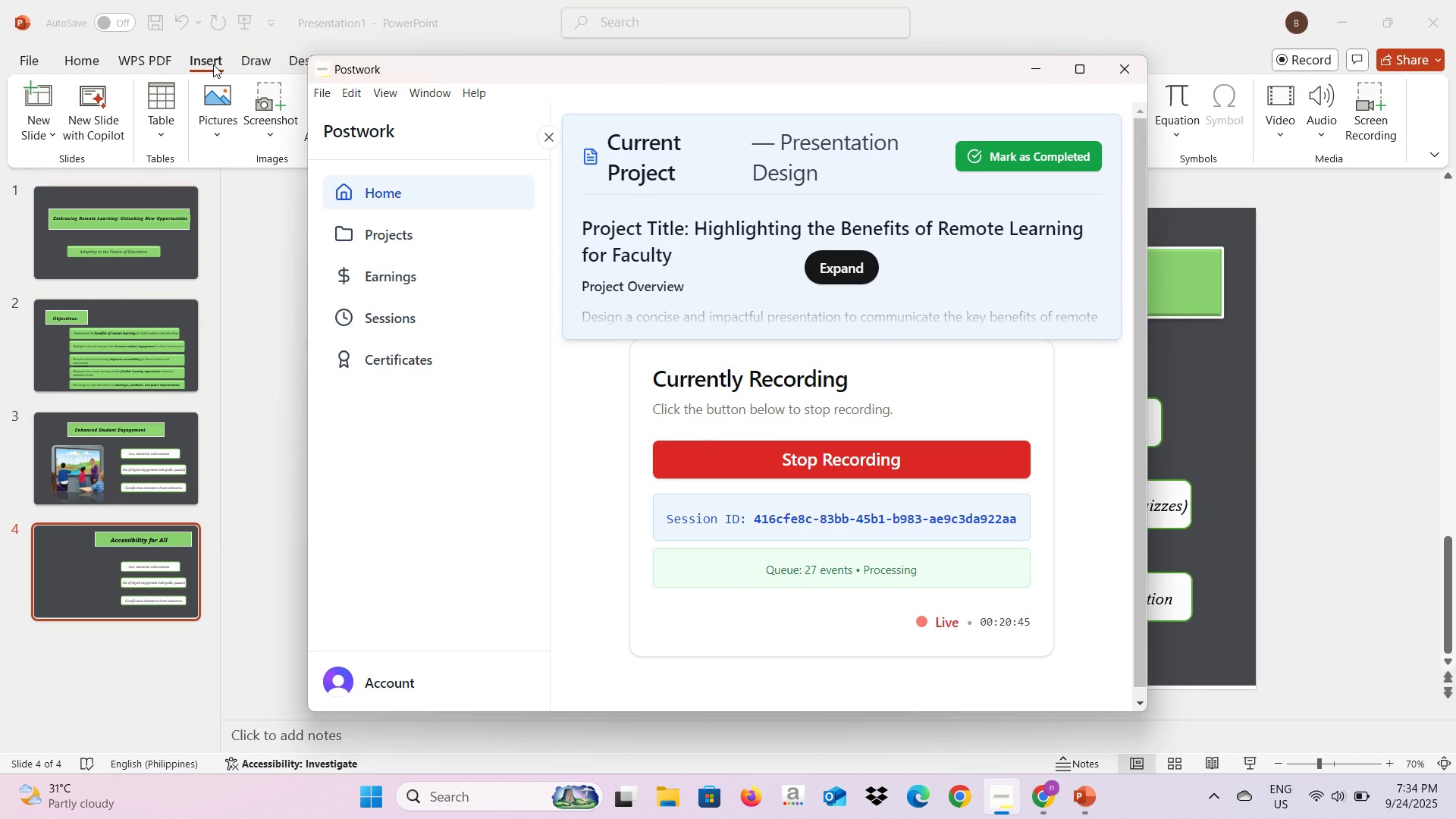 
hold_key(key=AltLeft, duration=1.85)